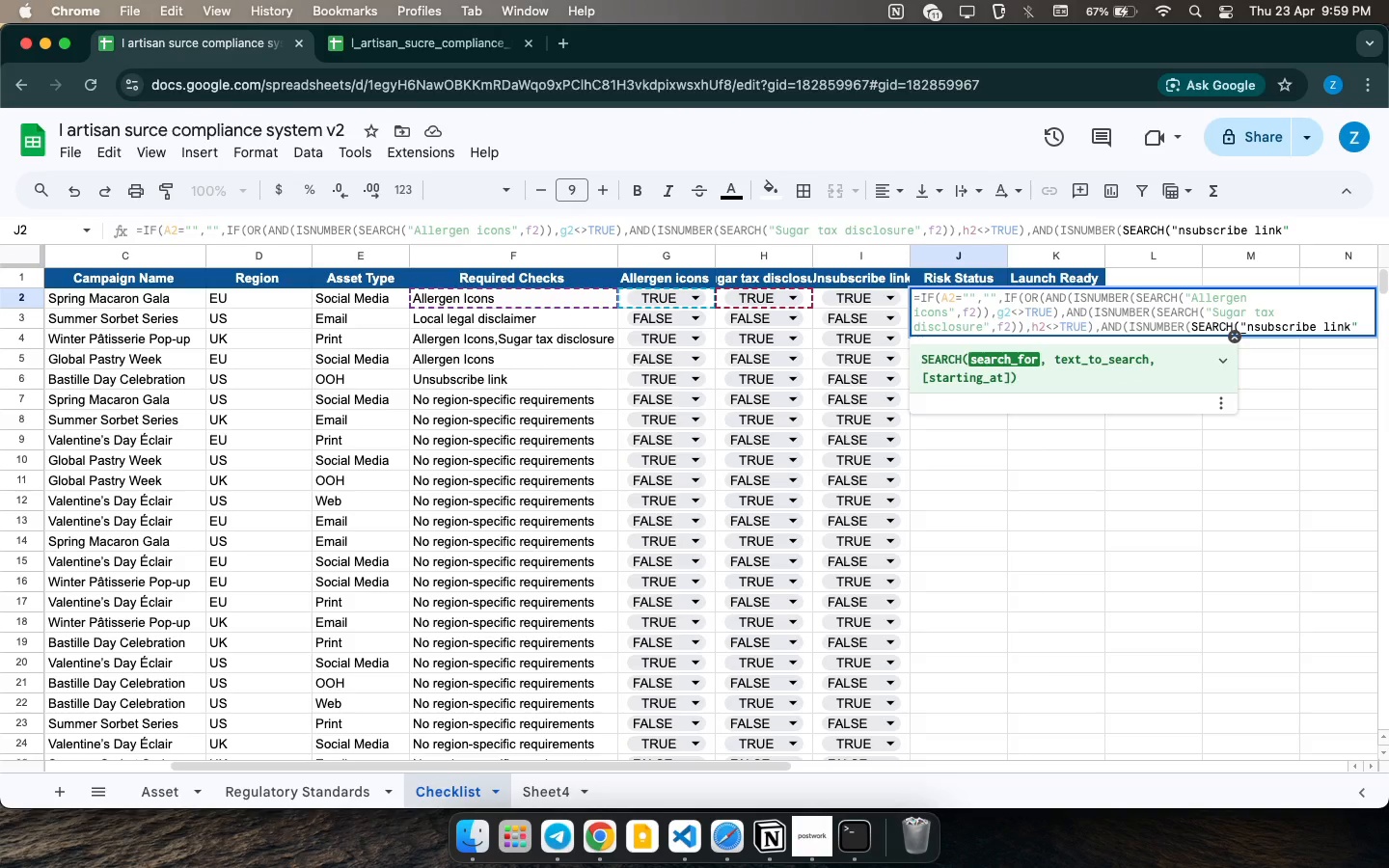 
key(Space)
 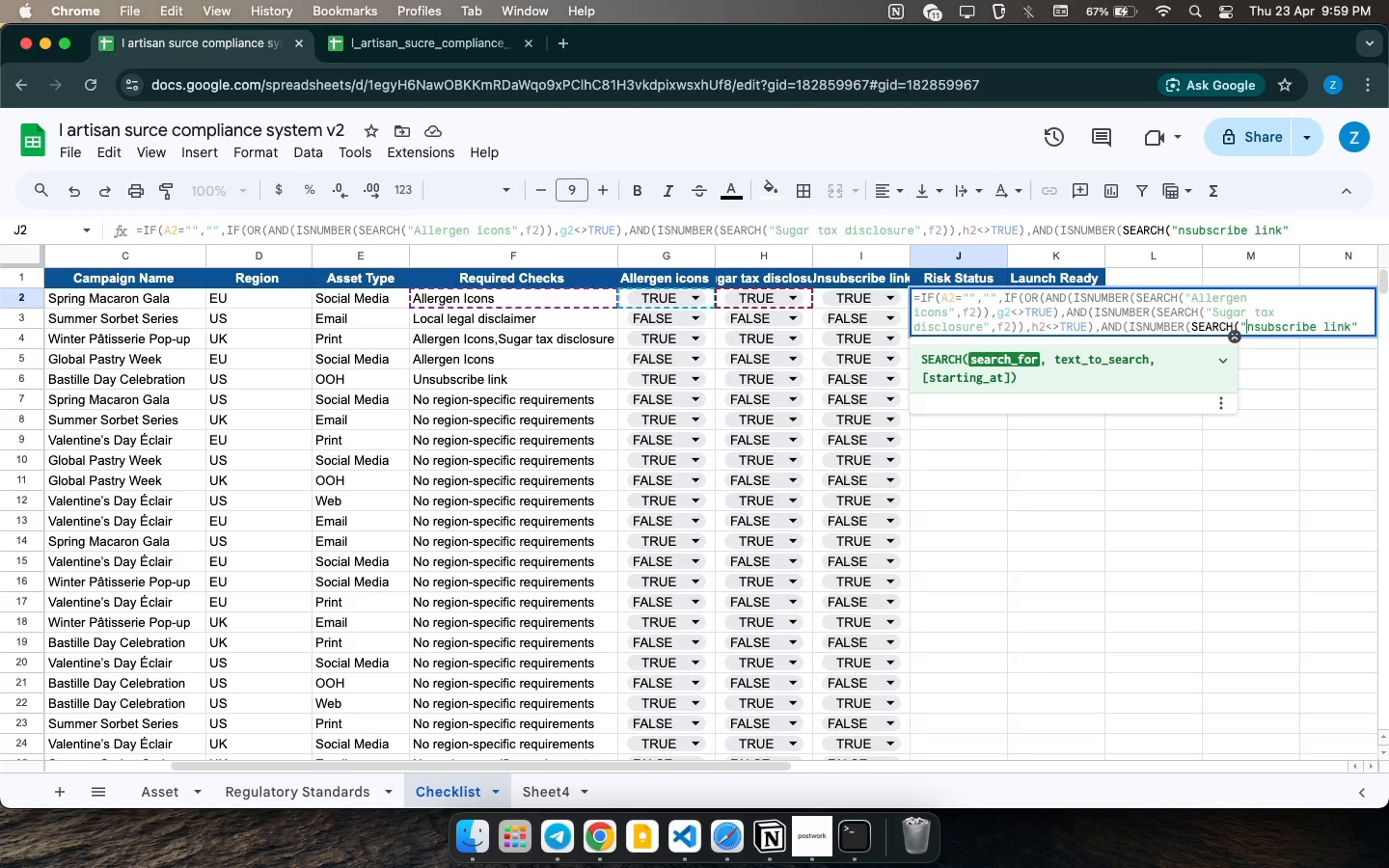 
key(Space)
 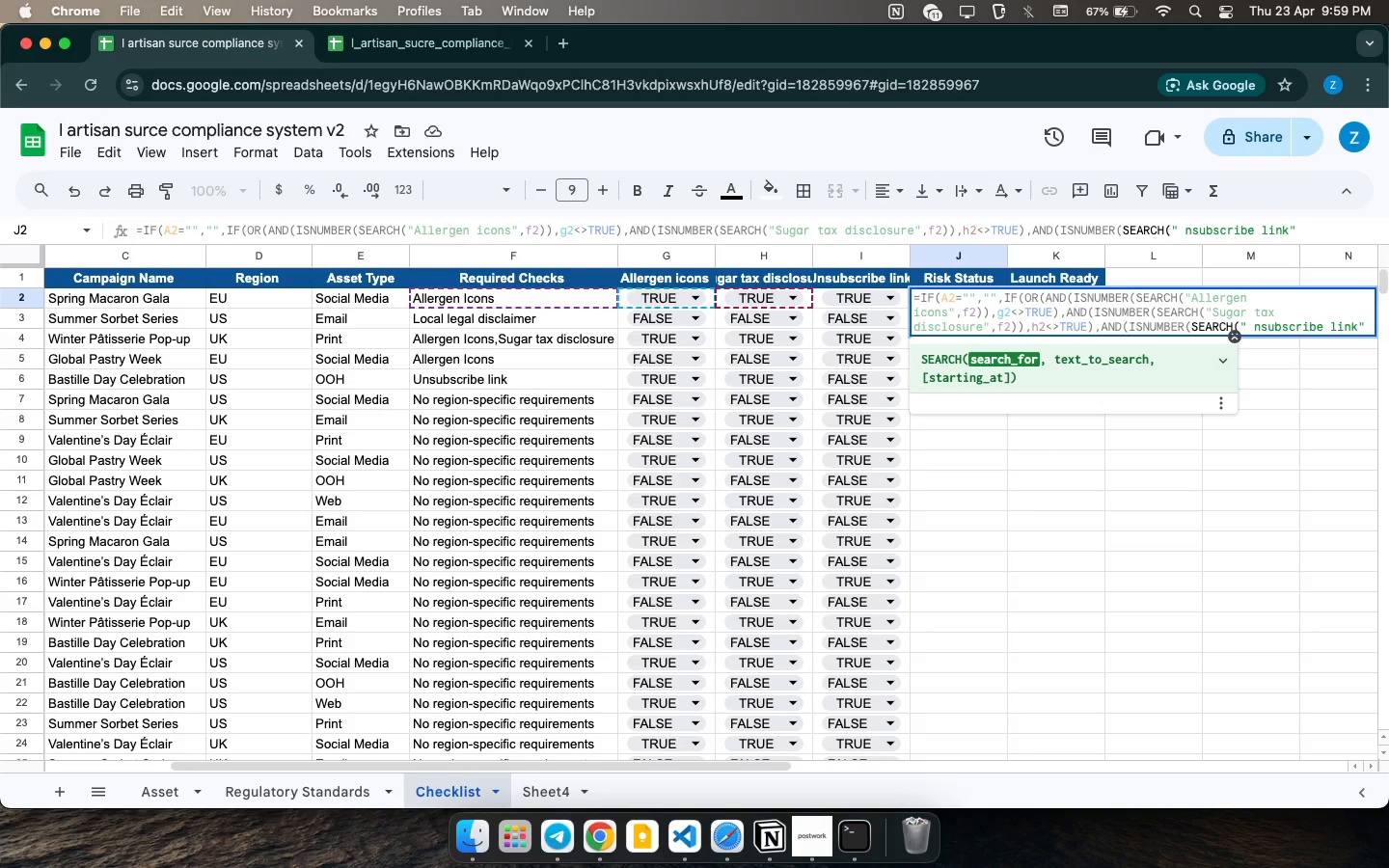 
key(Shift+ShiftLeft)
 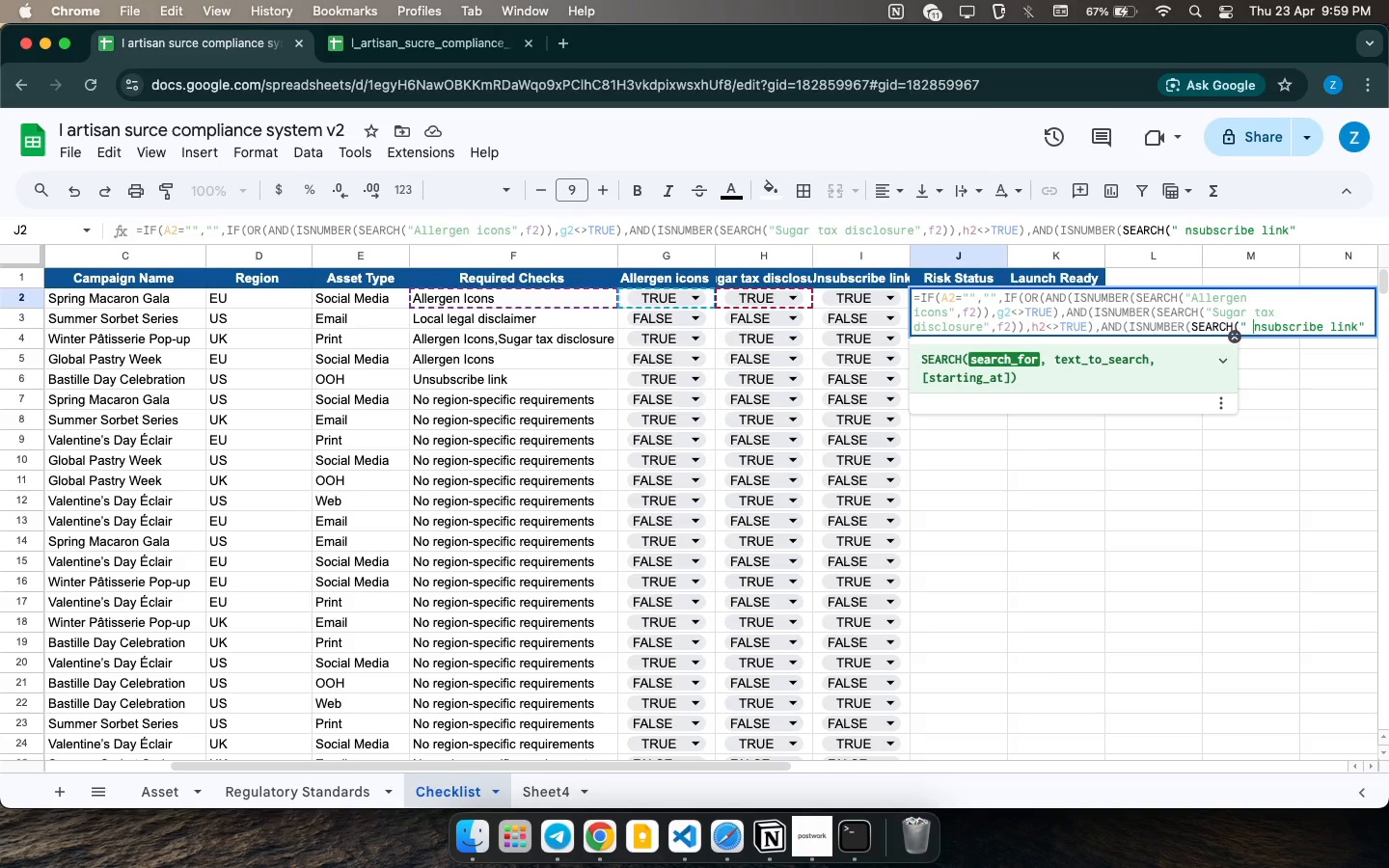 
key(CapsLock)
 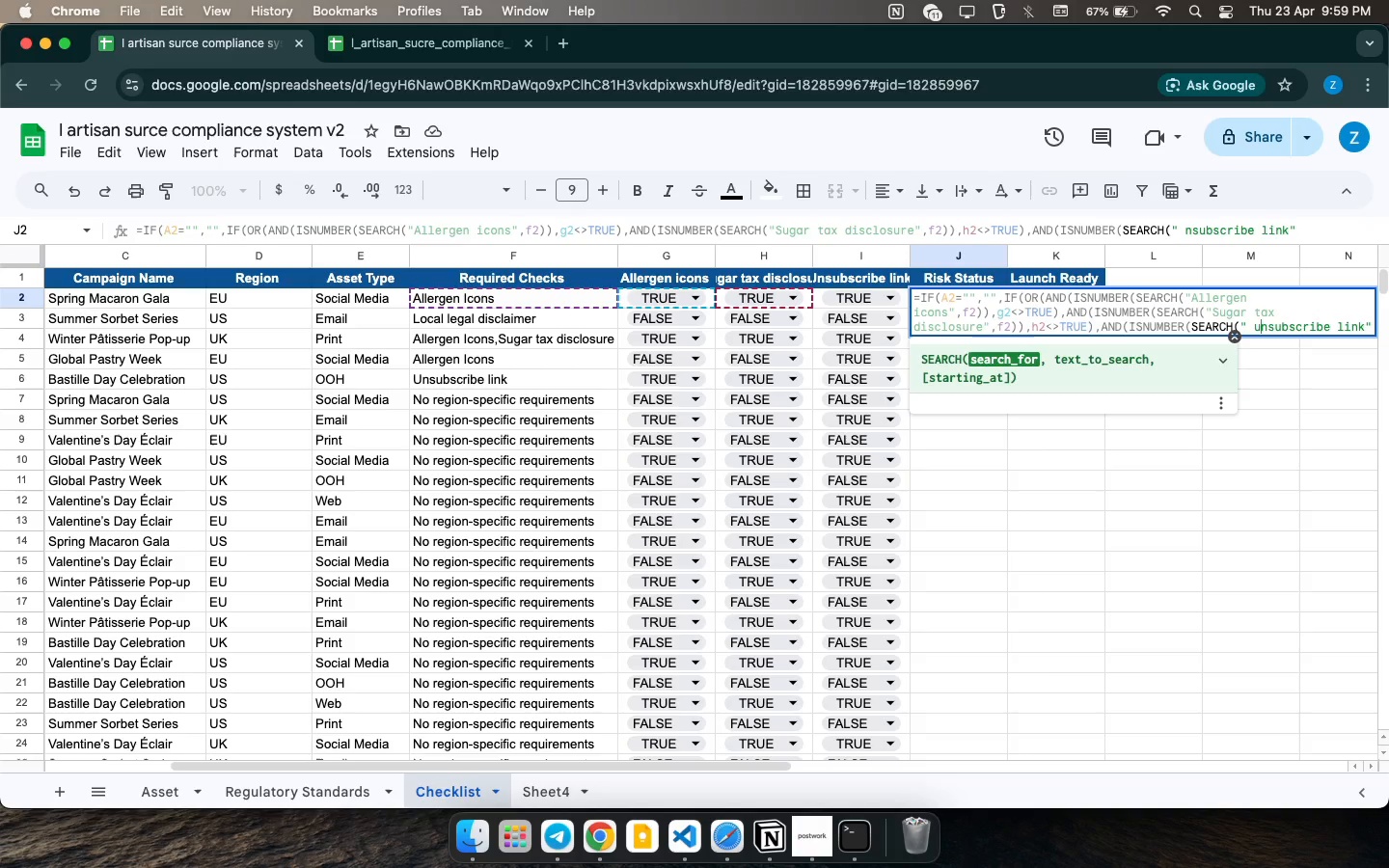 
key(U)
 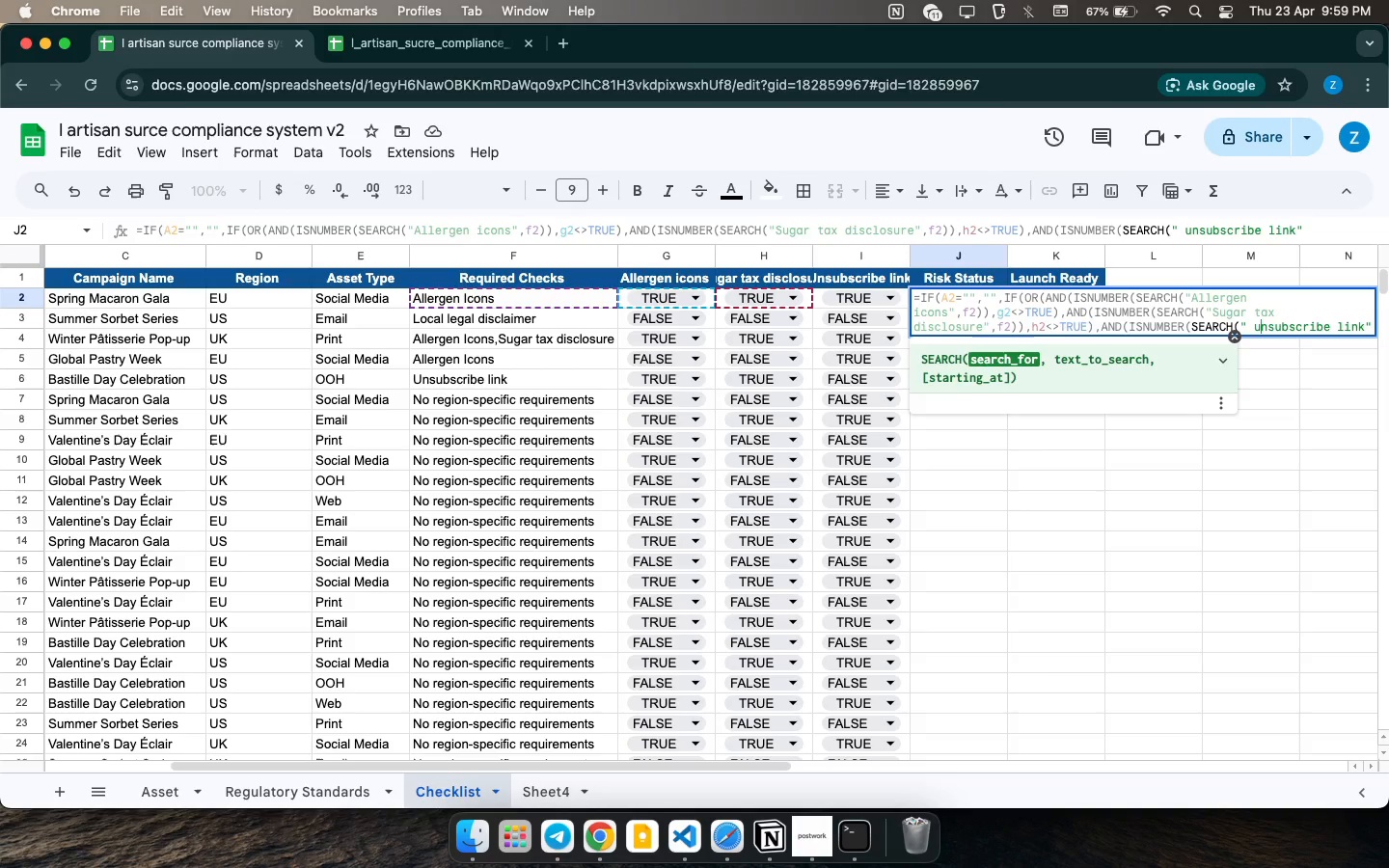 
key(Backspace)
 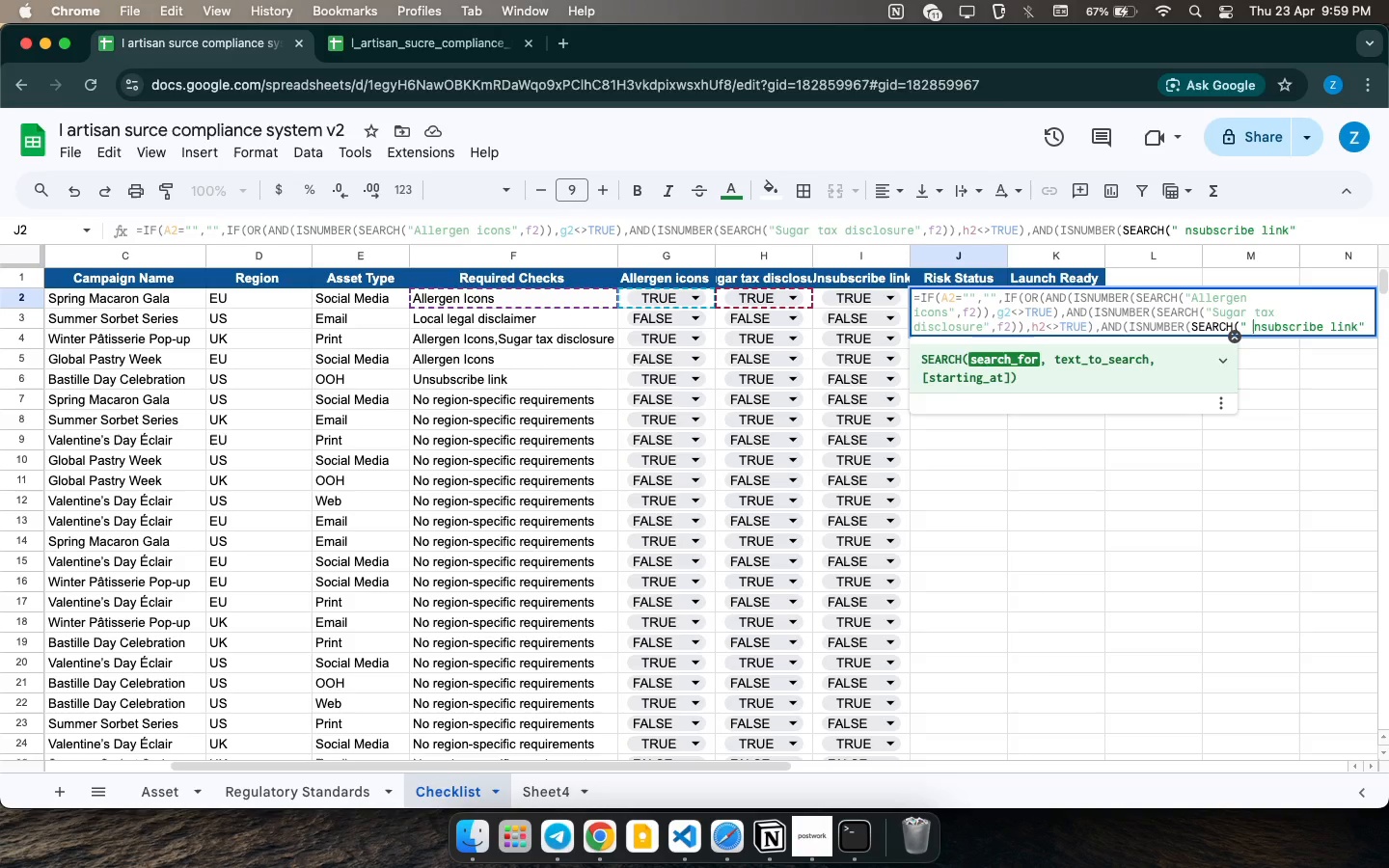 
key(CapsLock)
 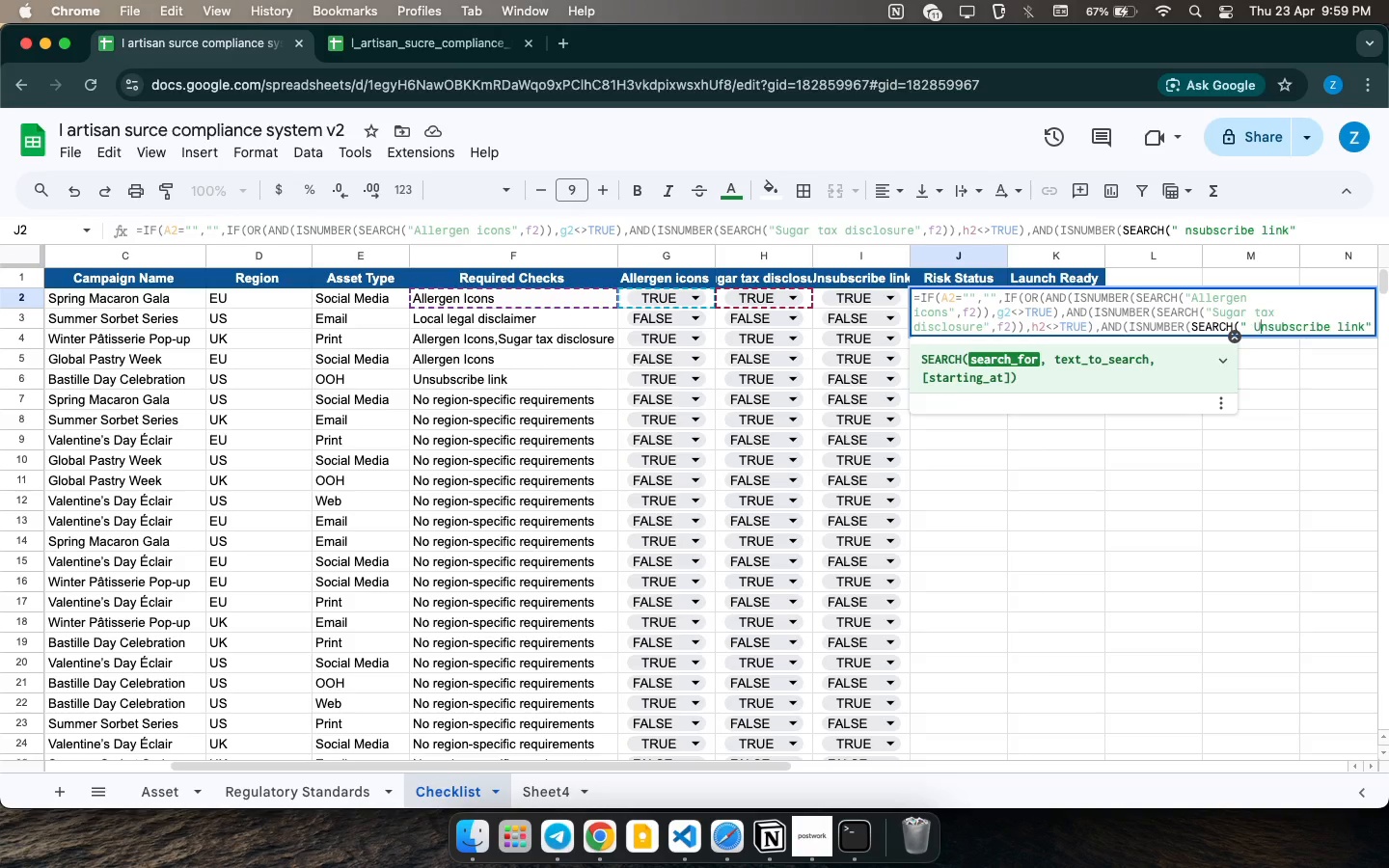 
key(U)
 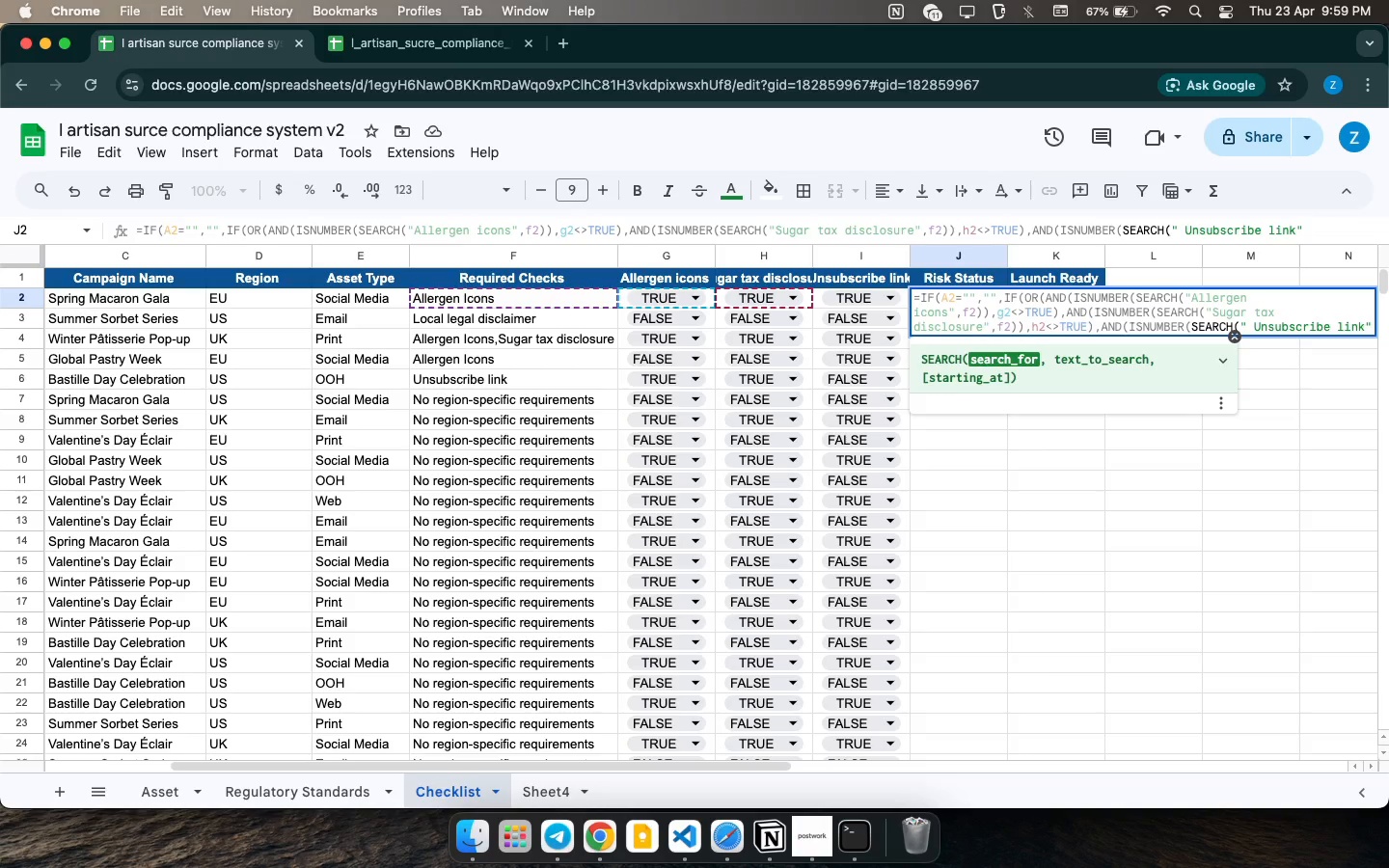 
key(ArrowLeft)
 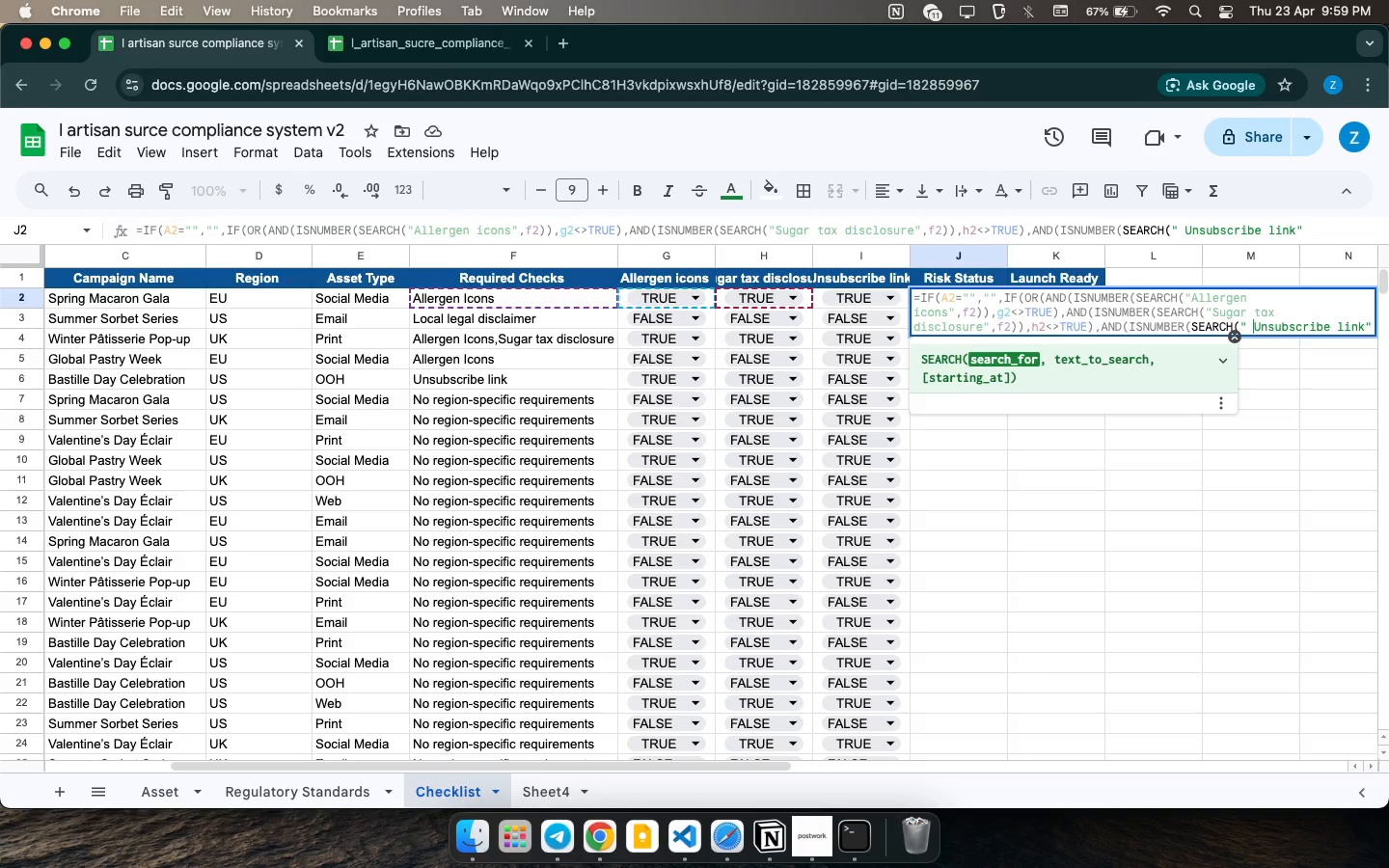 
key(Backspace)
 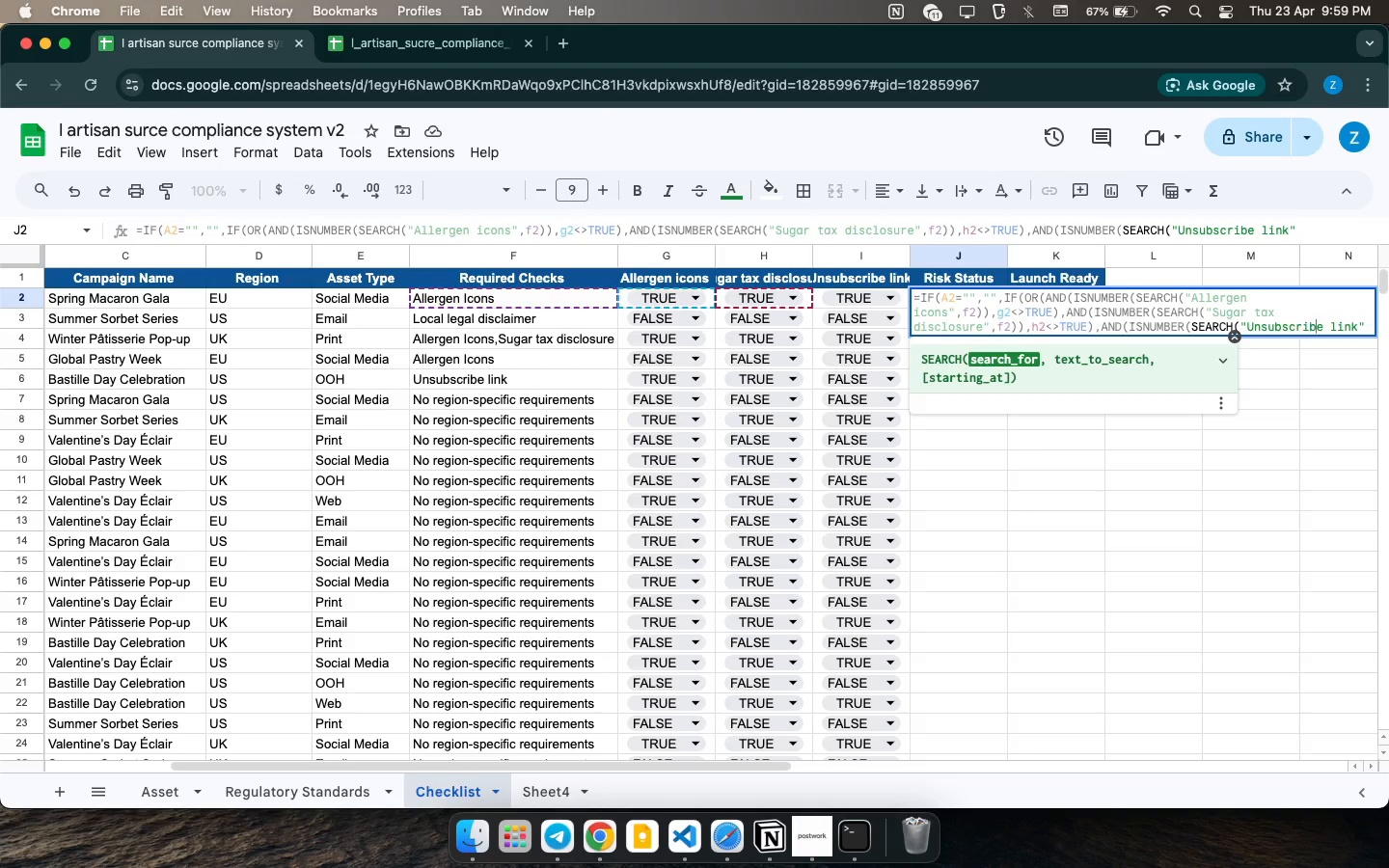 
hold_key(key=ArrowRight, duration=1.45)
 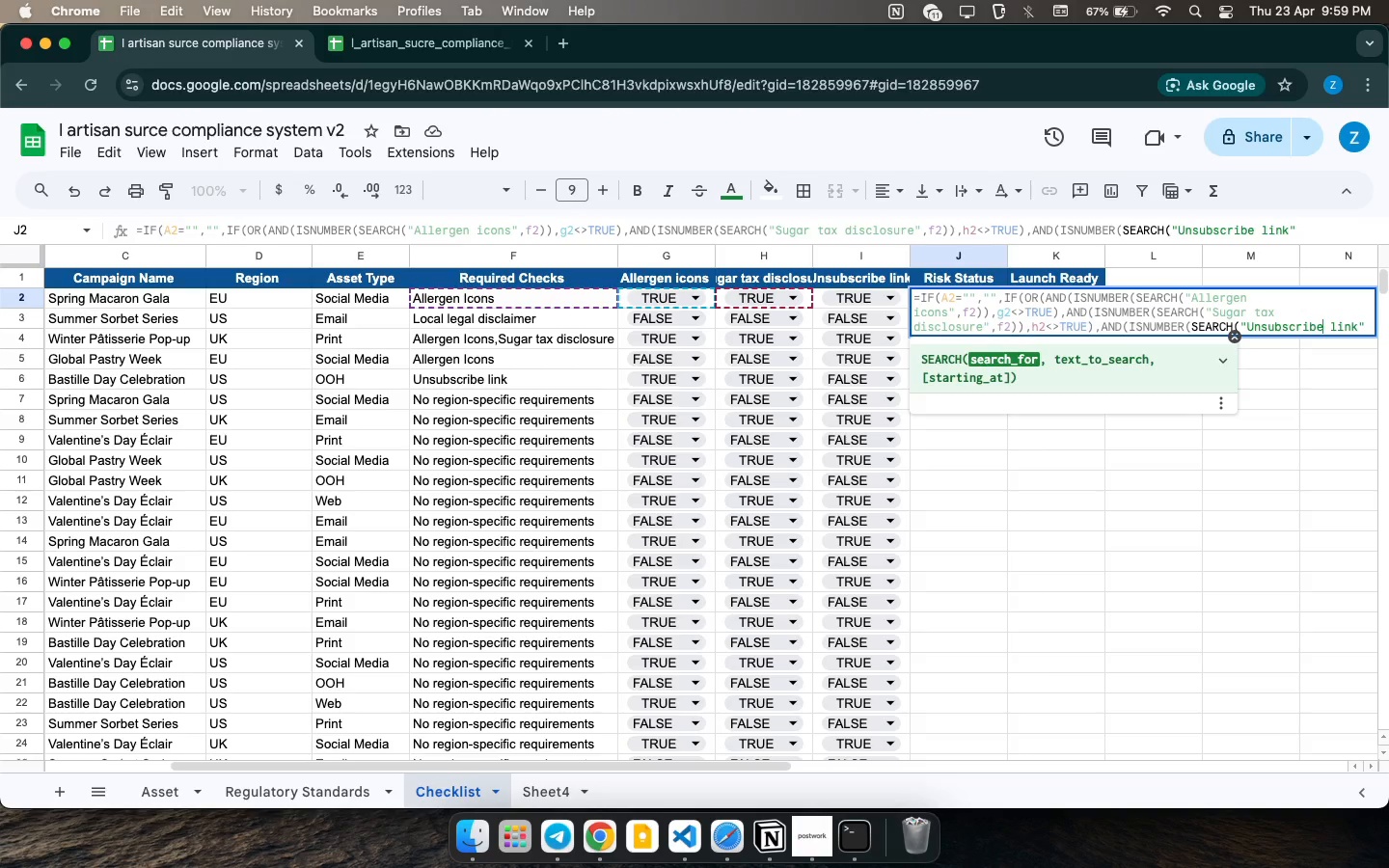 
key(ArrowRight)
 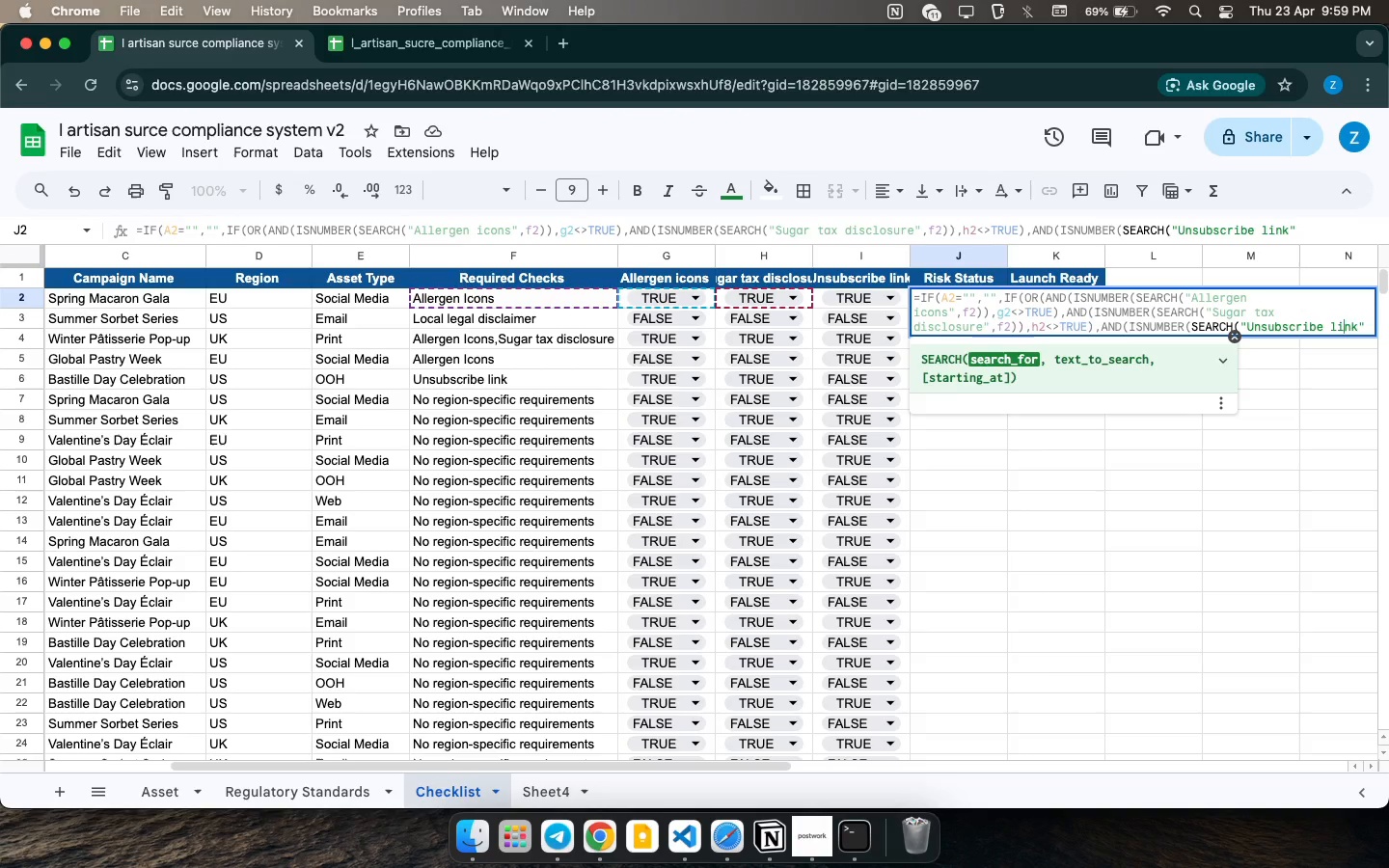 
key(ArrowRight)
 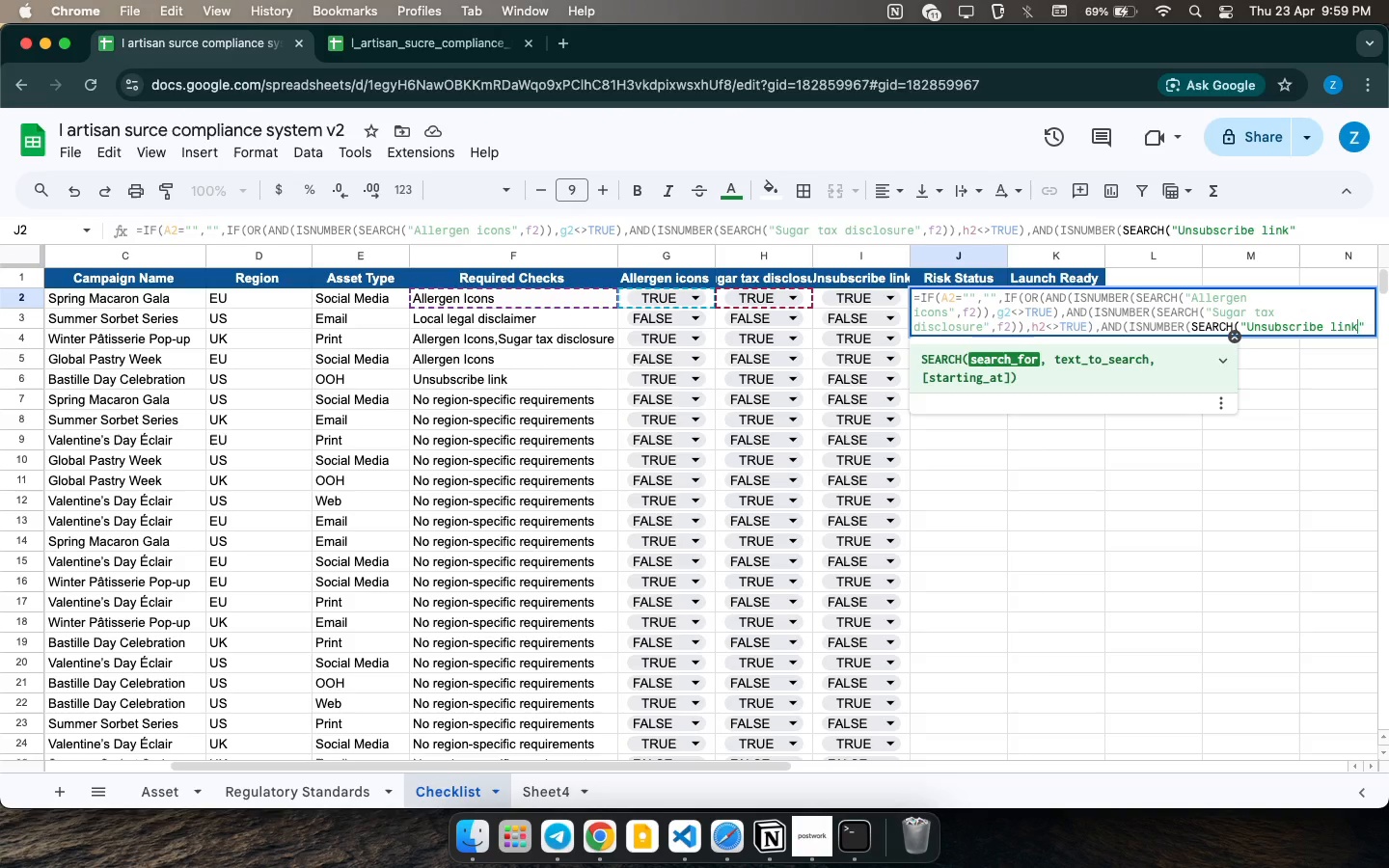 
key(ArrowRight)
 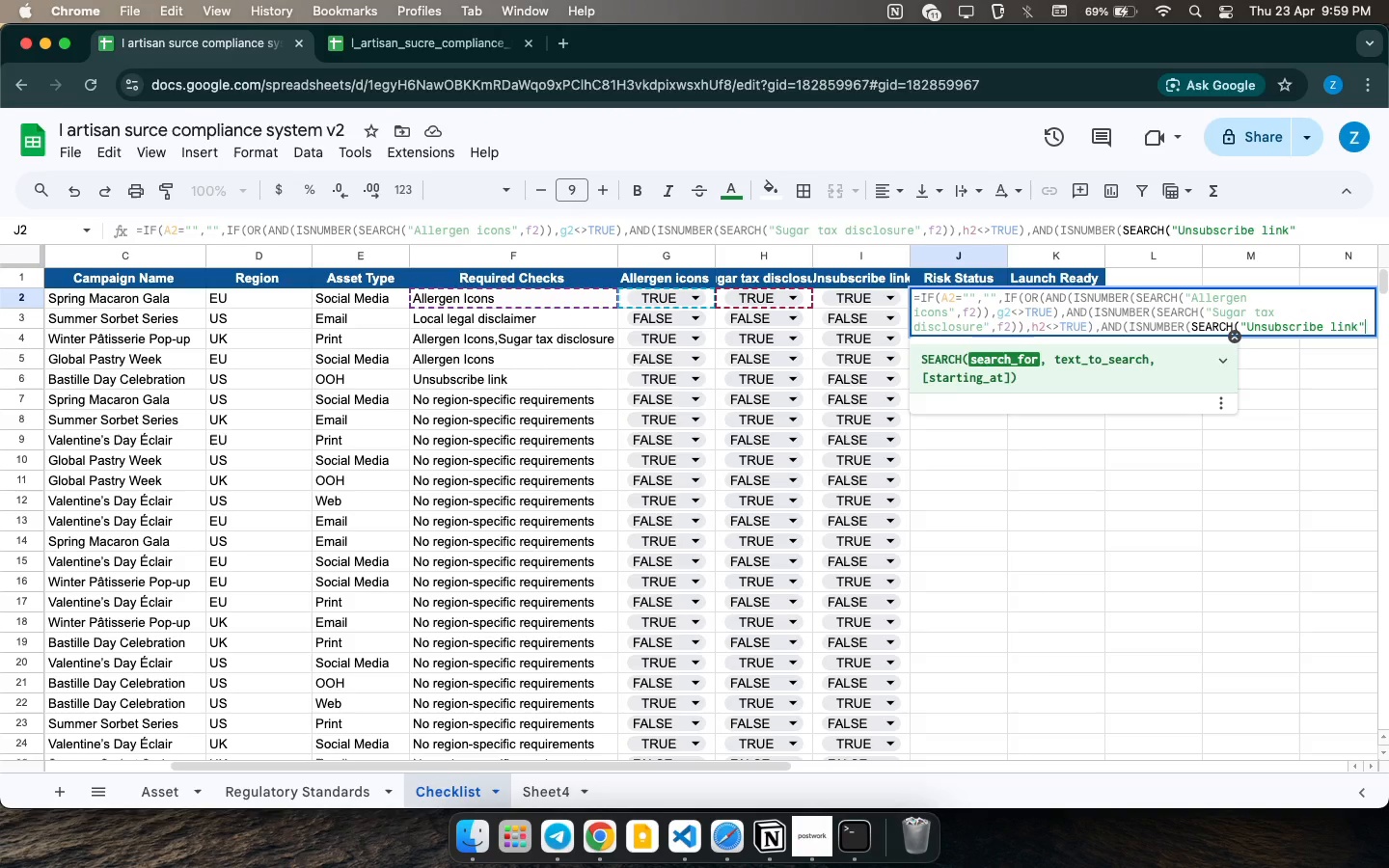 
key(ArrowRight)
 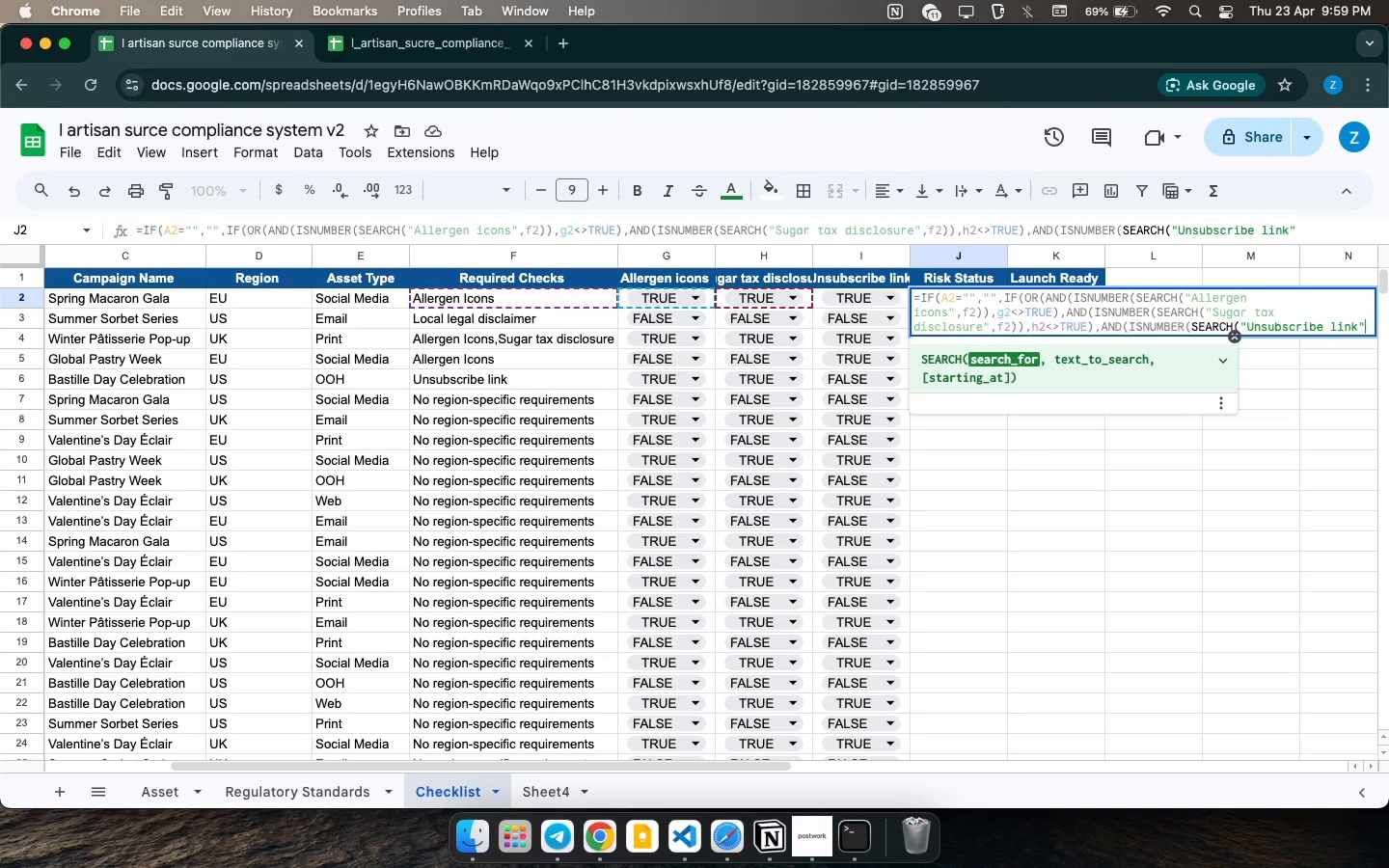 
type(,F2)),I2<>TRU)
 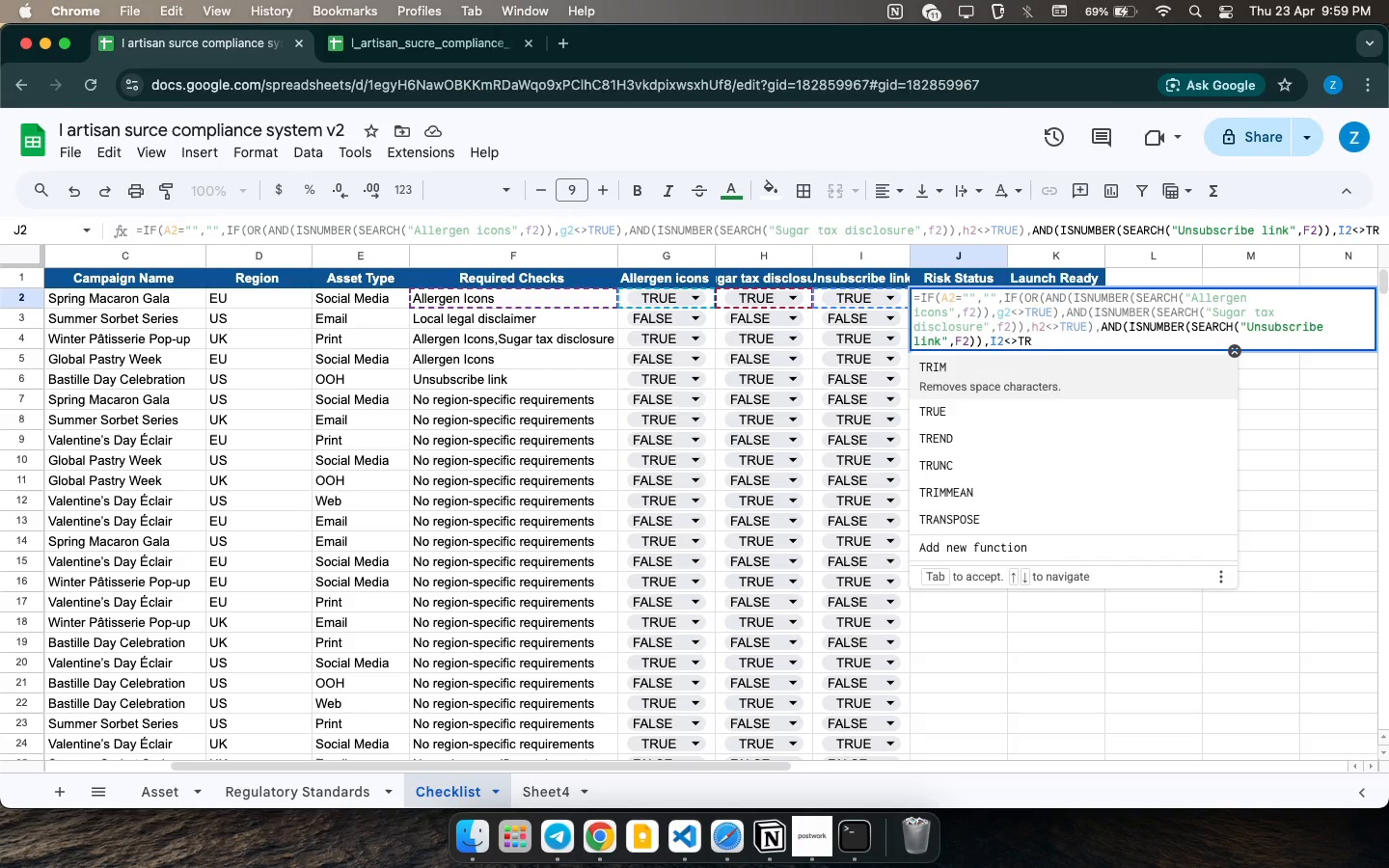 
key(Enter)
 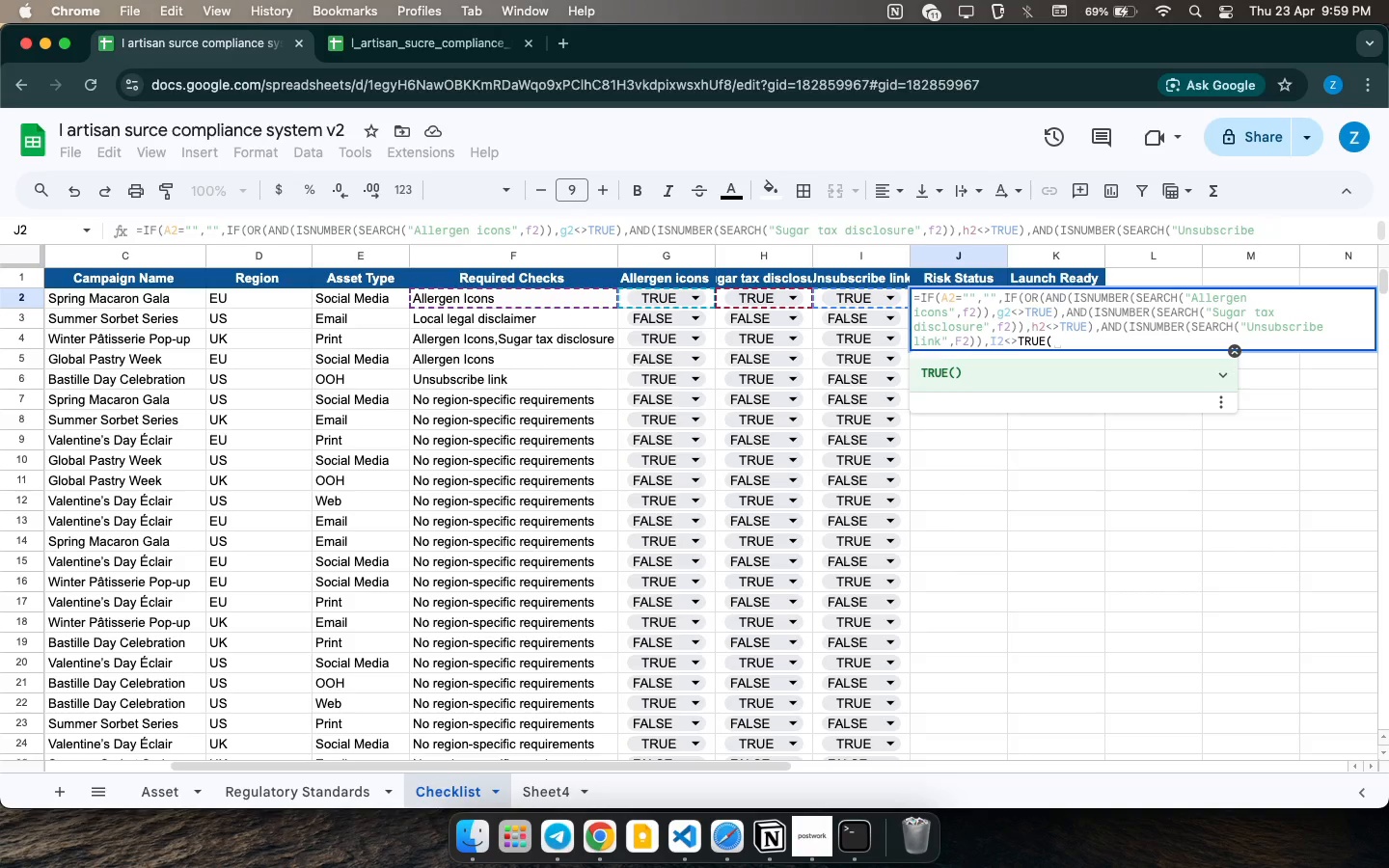 
key(Backspace)
 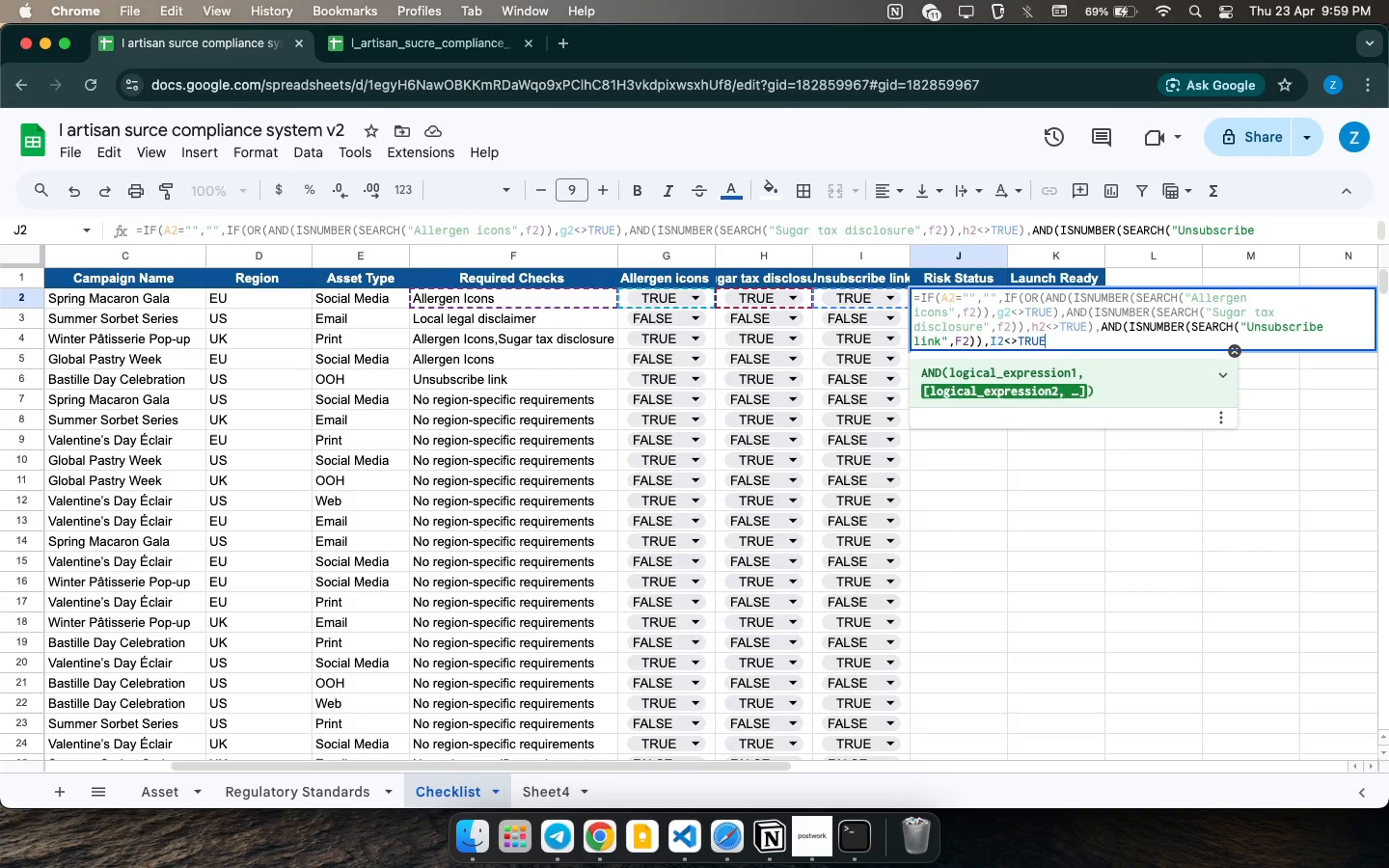 
key(Shift+ShiftLeft)
 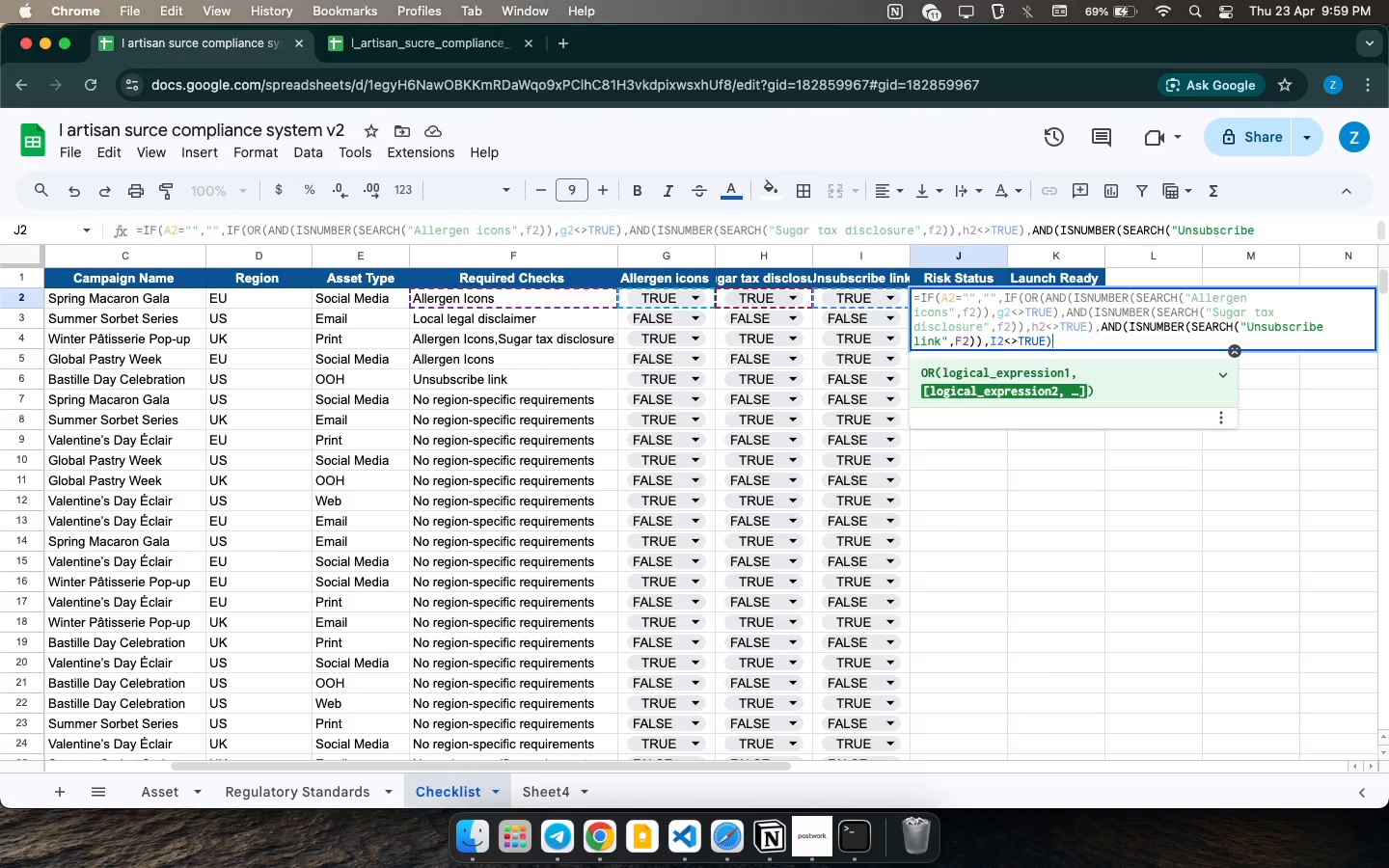 
key(Shift+0)
 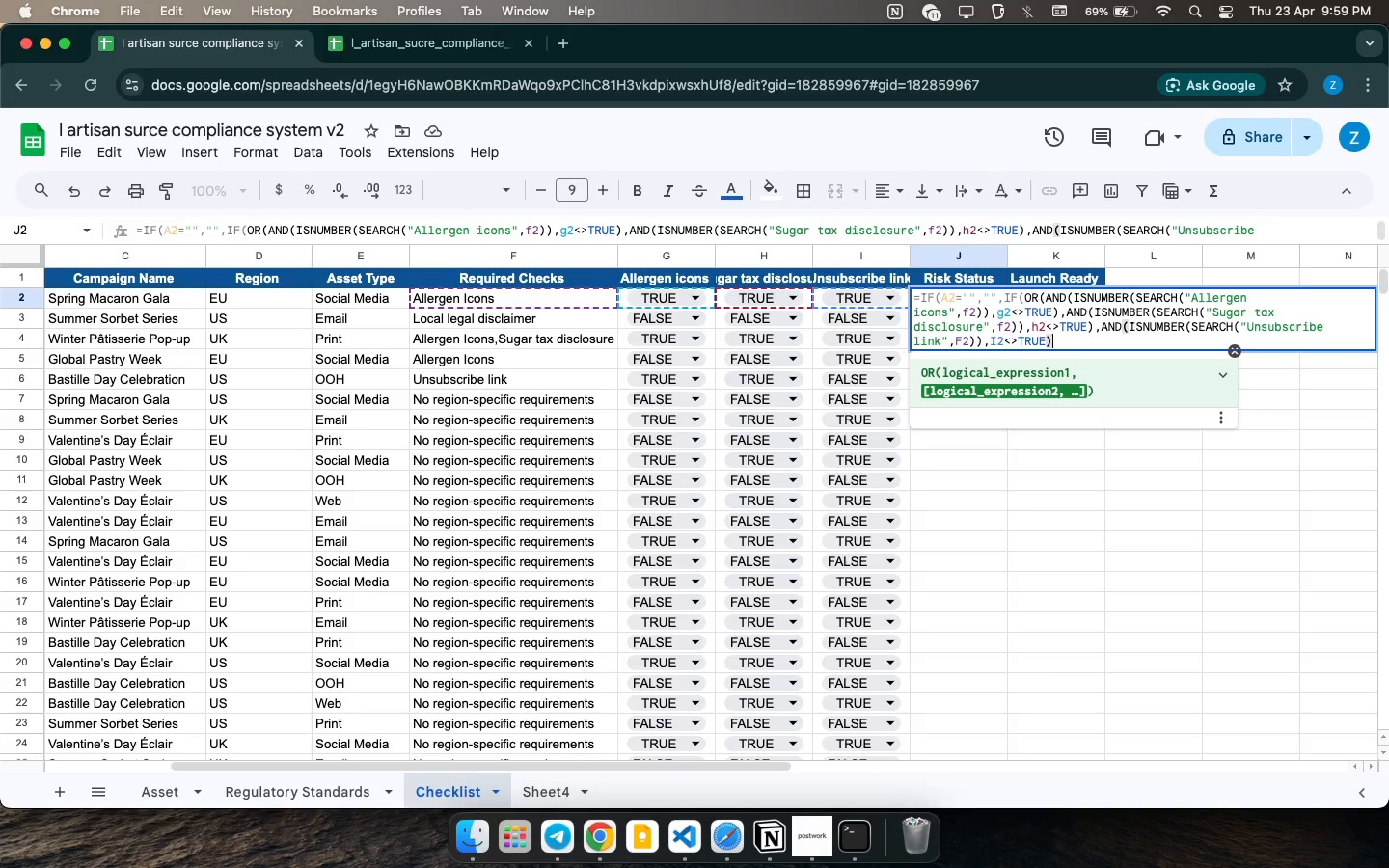 
wait(6.5)
 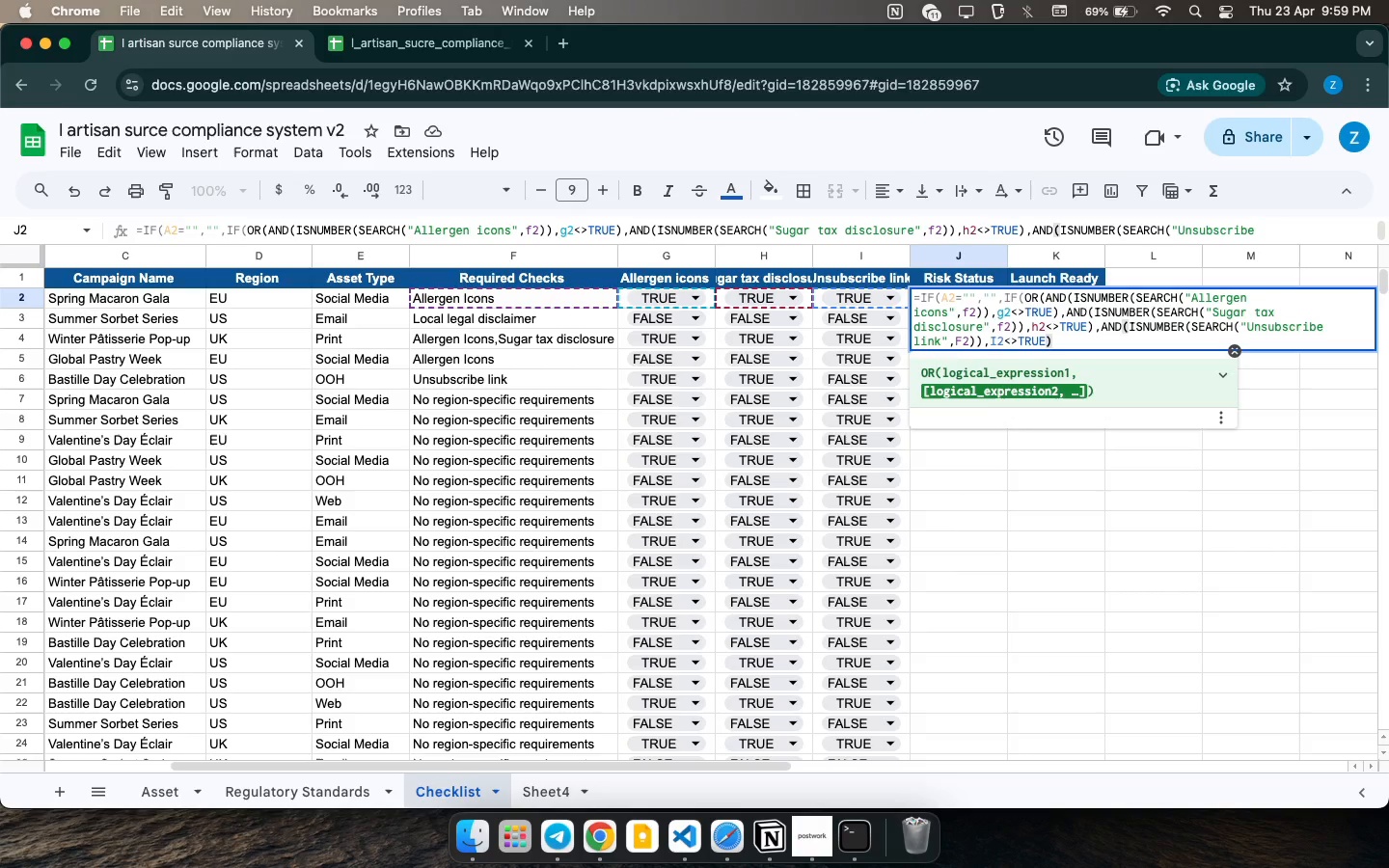 
type(,IND)
 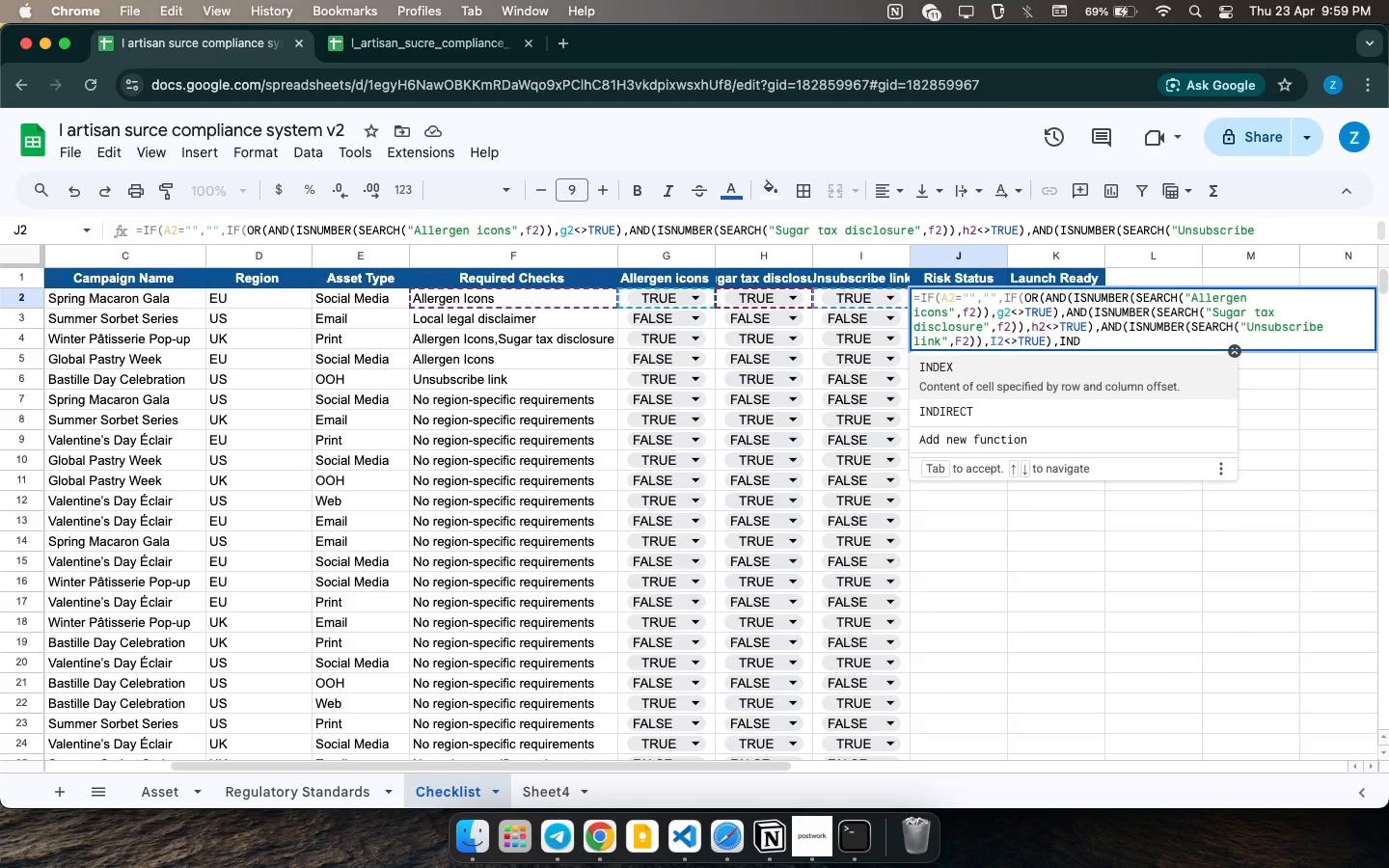 
key(Enter)
 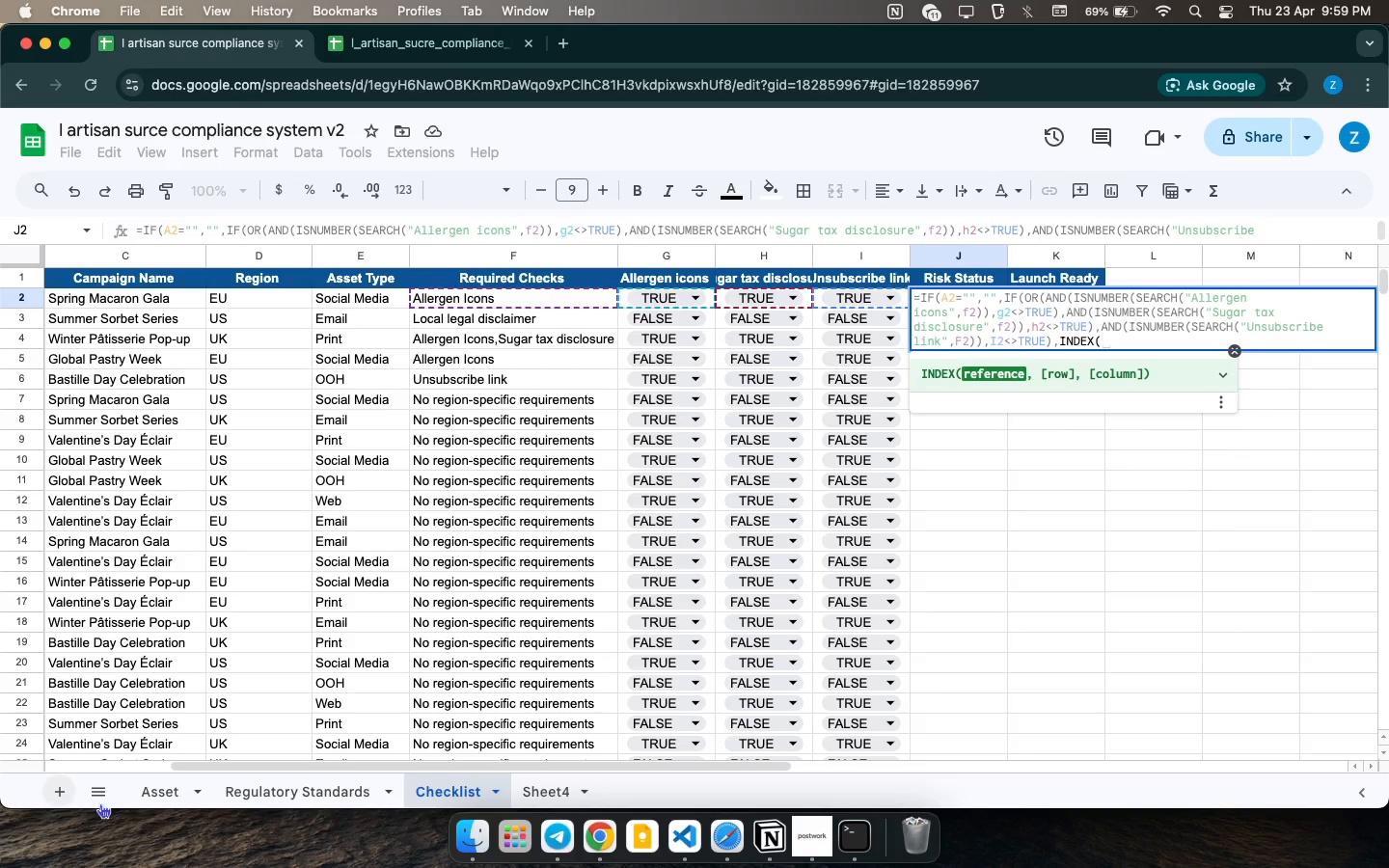 
left_click([163, 797])
 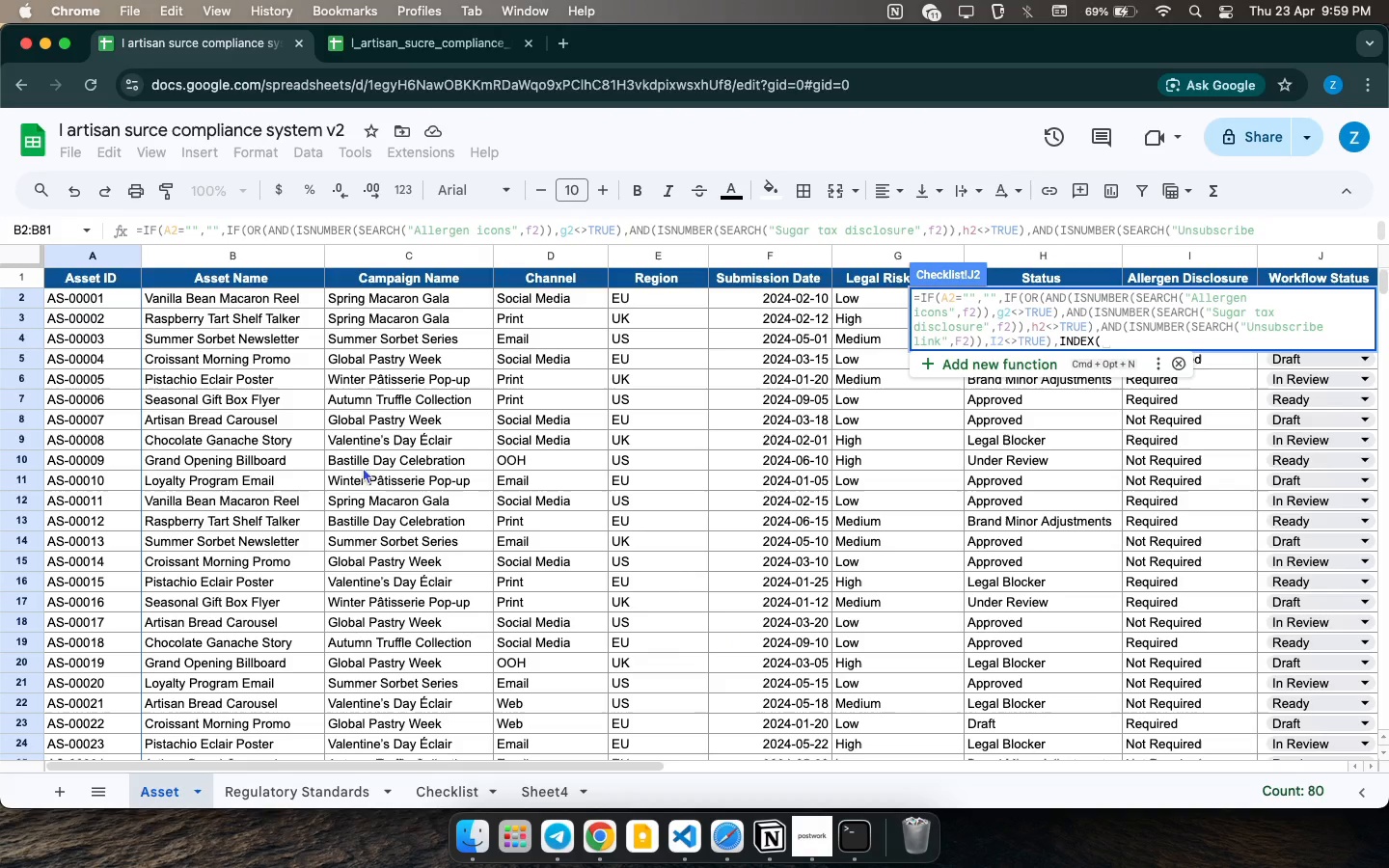 
scroll: coordinate [916, 726], scroll_direction: down, amount: 45.0
 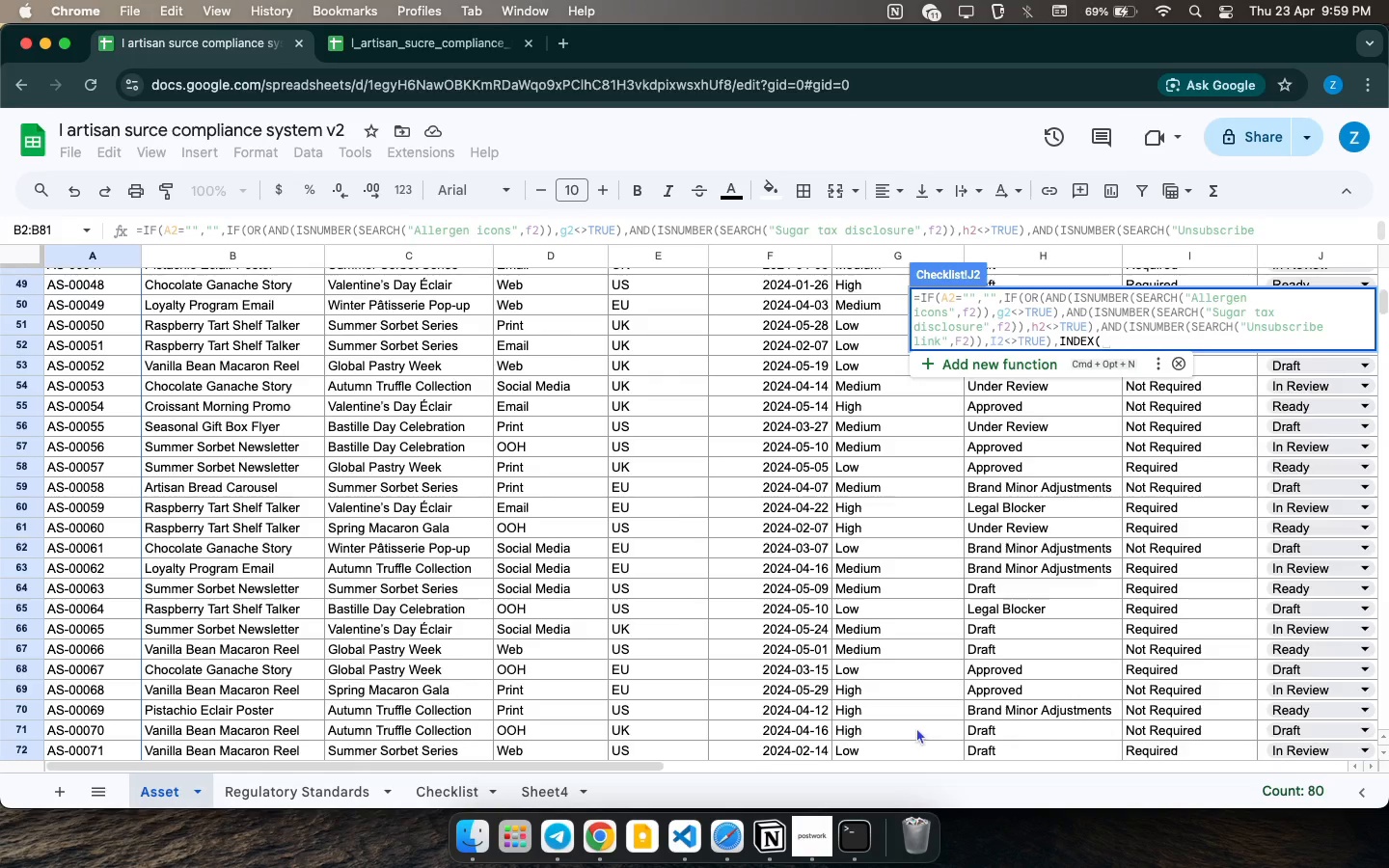 
scroll: coordinate [871, 553], scroll_direction: up, amount: 8.0
 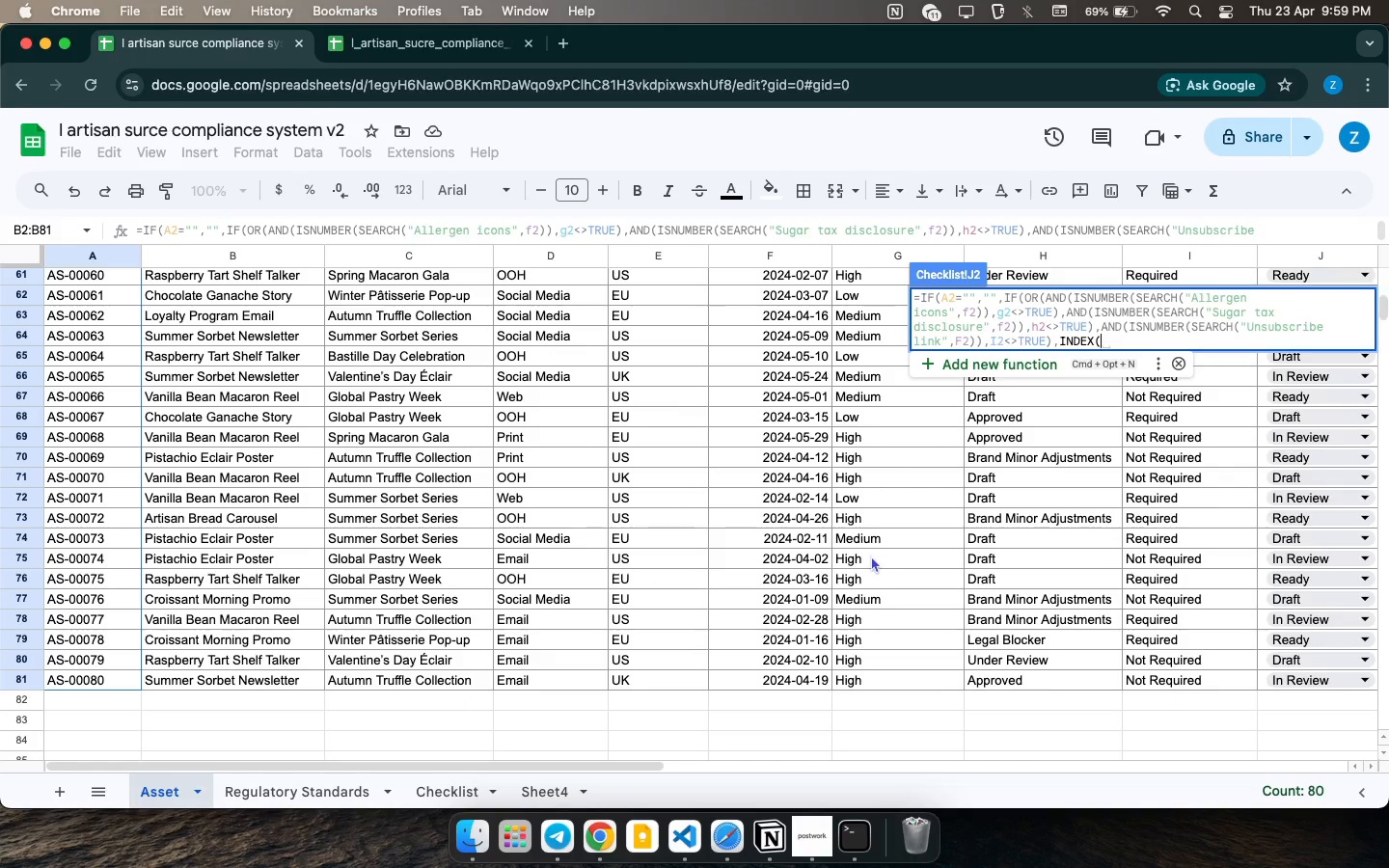 
left_click_drag(start_coordinate=[921, 673], to_coordinate=[856, 291])
 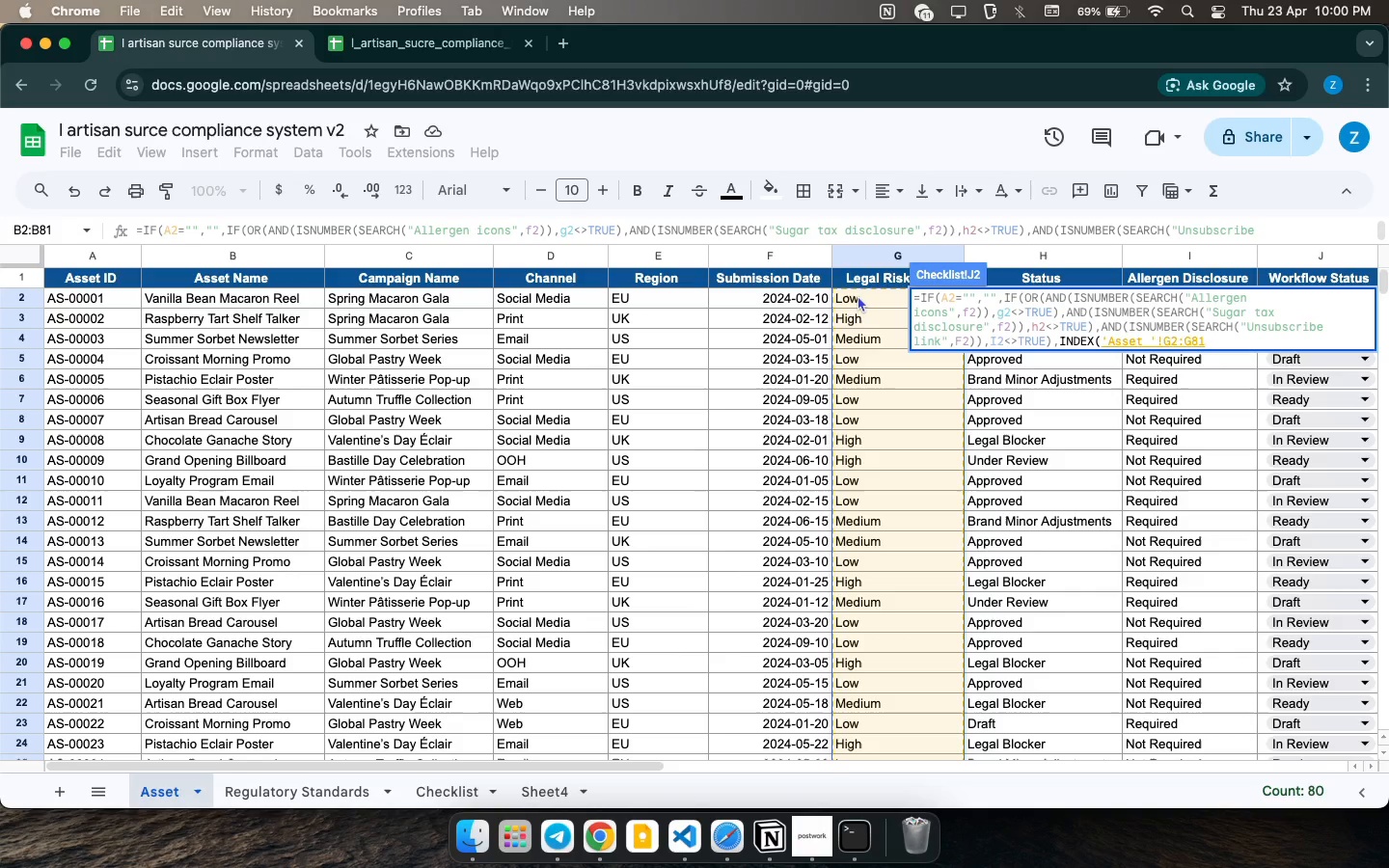 
type(,MATCH(A2,)
 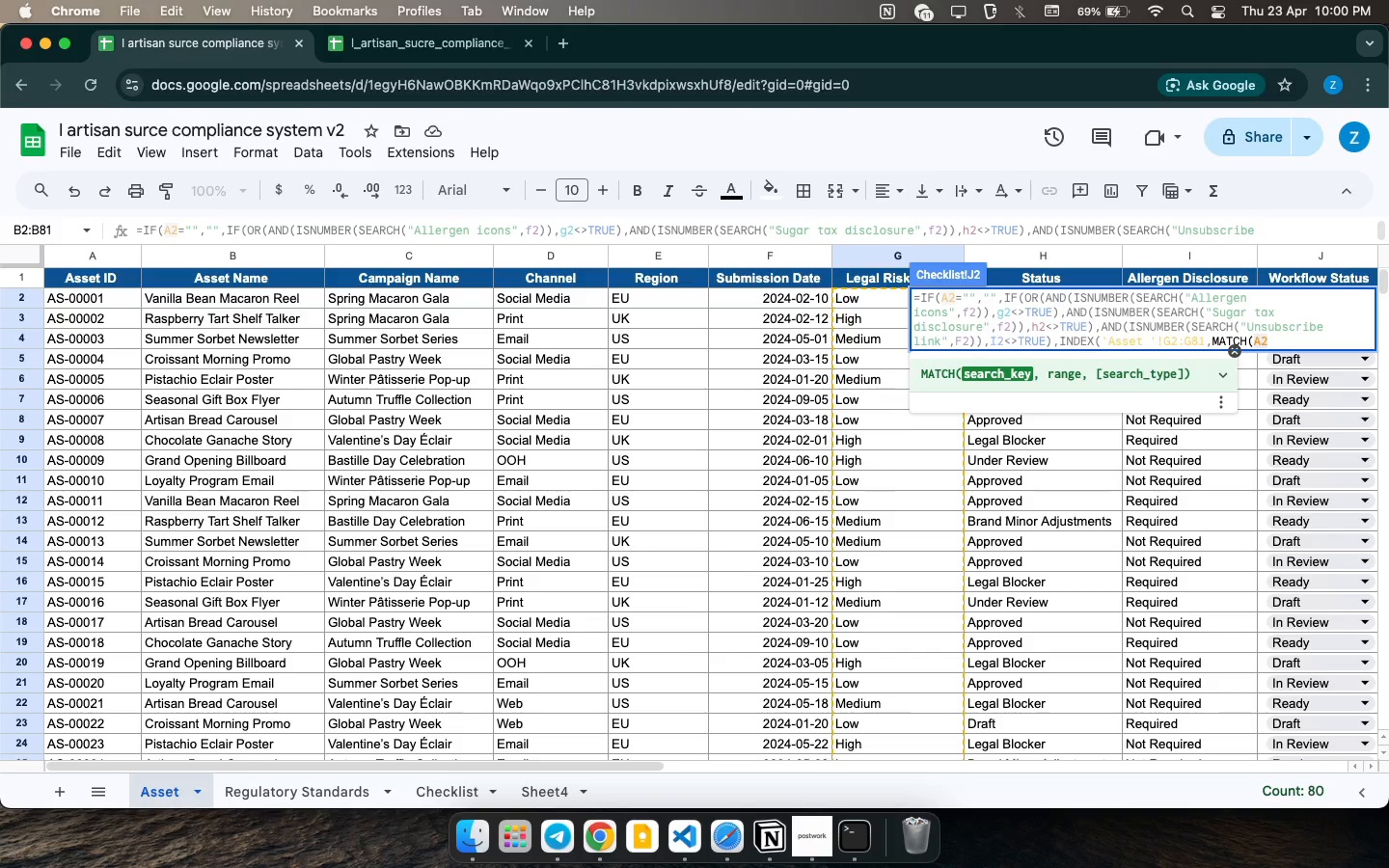 
left_click_drag(start_coordinate=[98, 298], to_coordinate=[113, 650])
 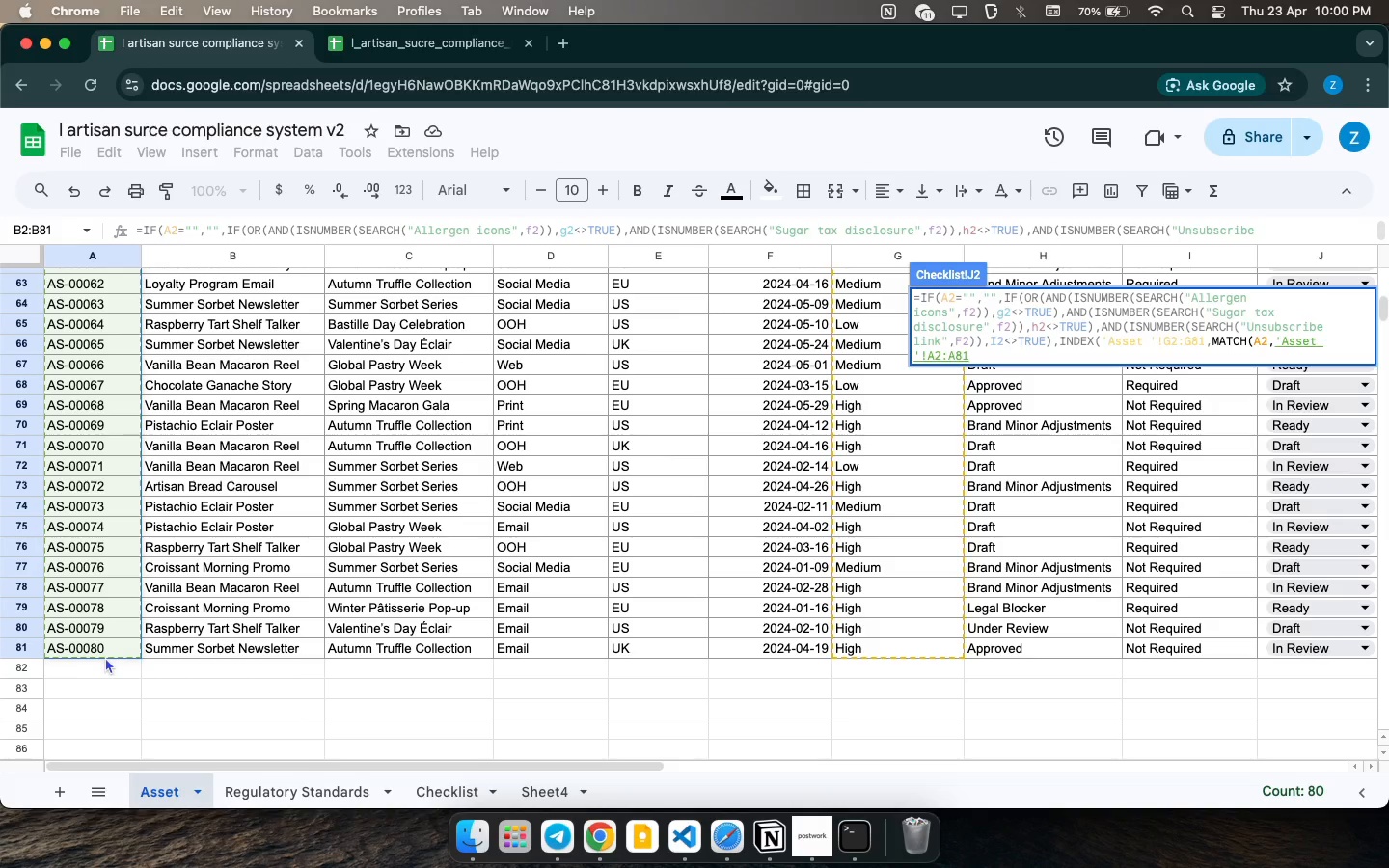 
type(,0))="High"),"Legal BLO)
key(Backspace)
key(Backspace)
type(locker",if)
 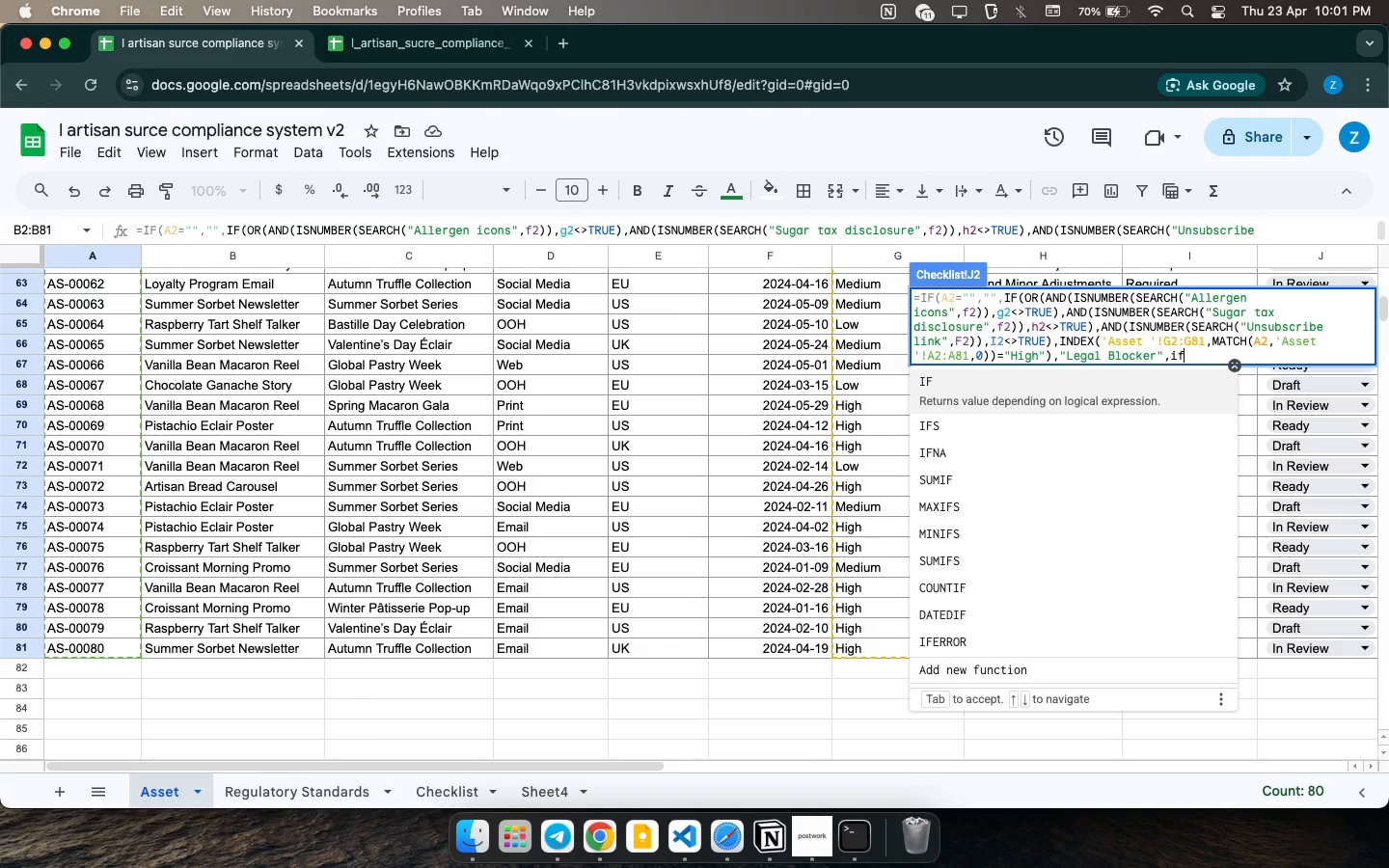 
key(Enter)
 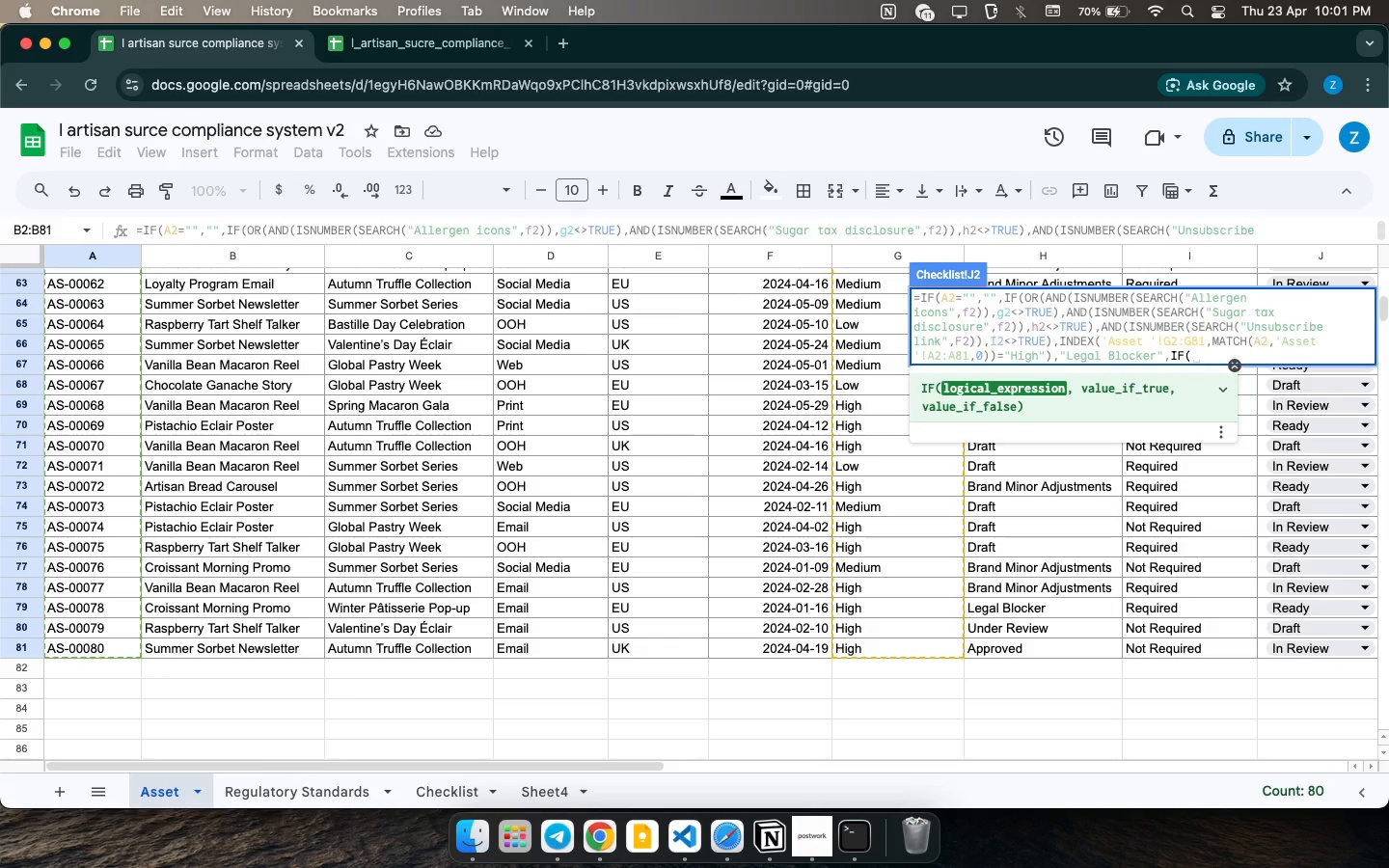 
type(index)
 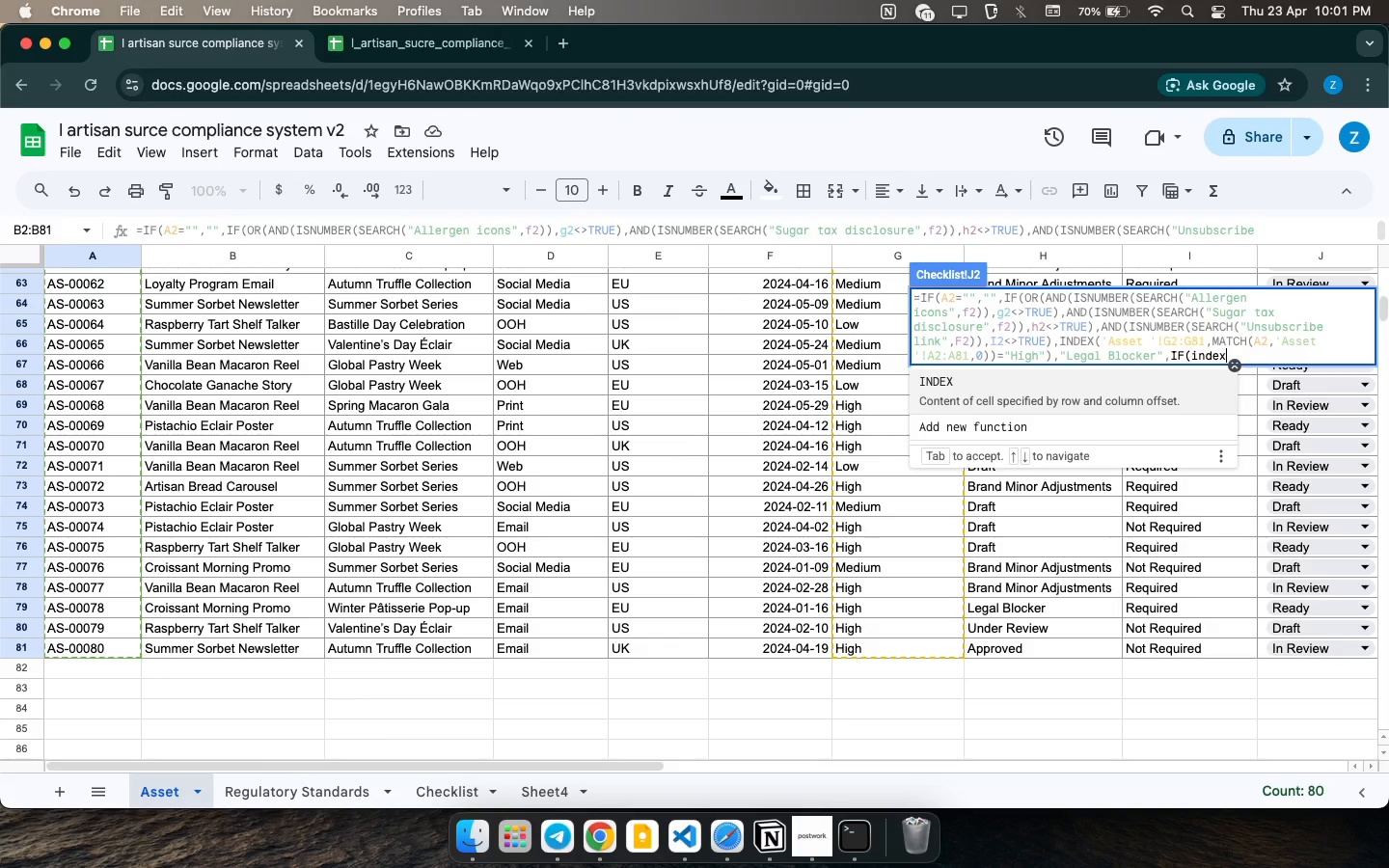 
key(Enter)
 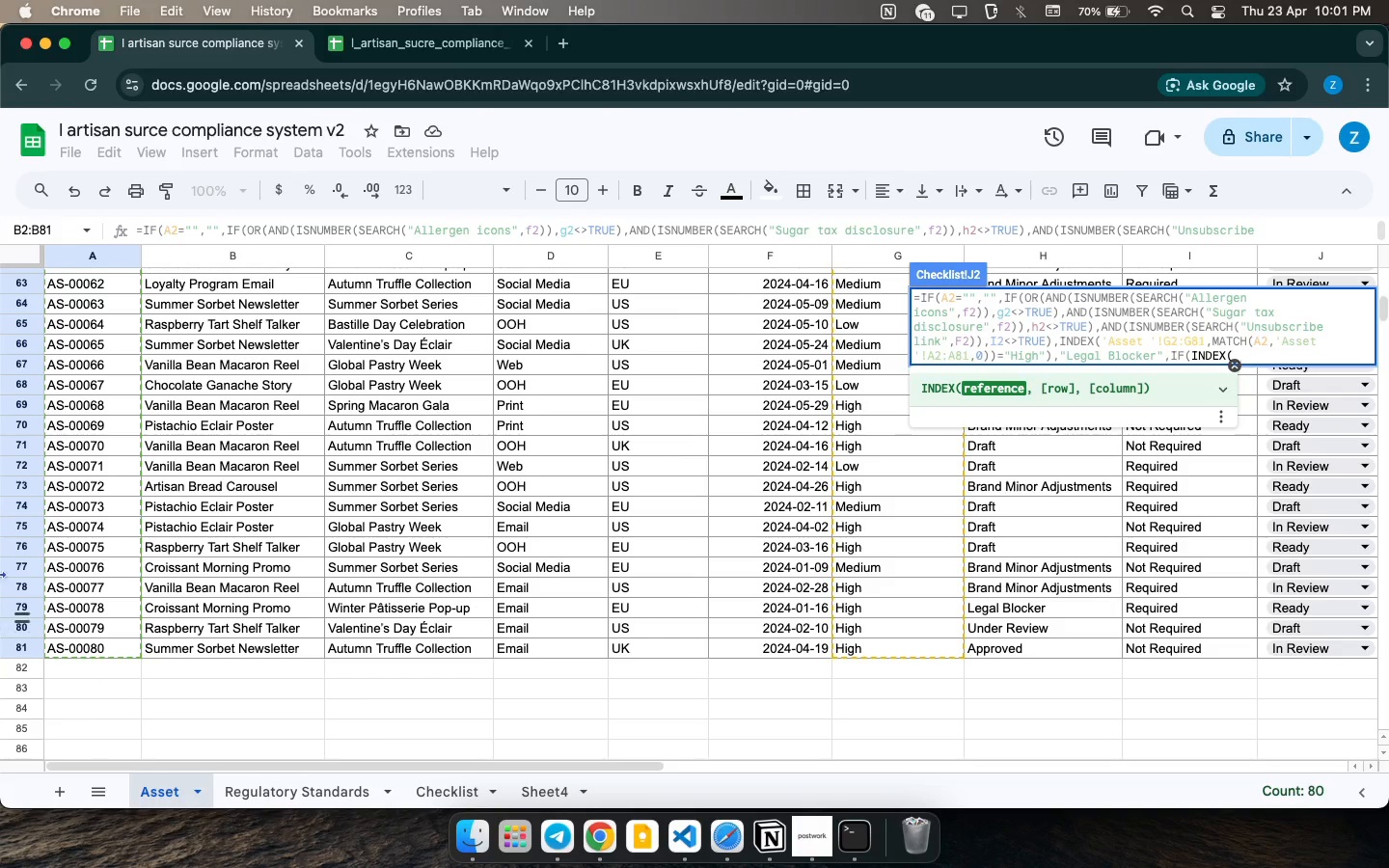 
wait(8.43)
 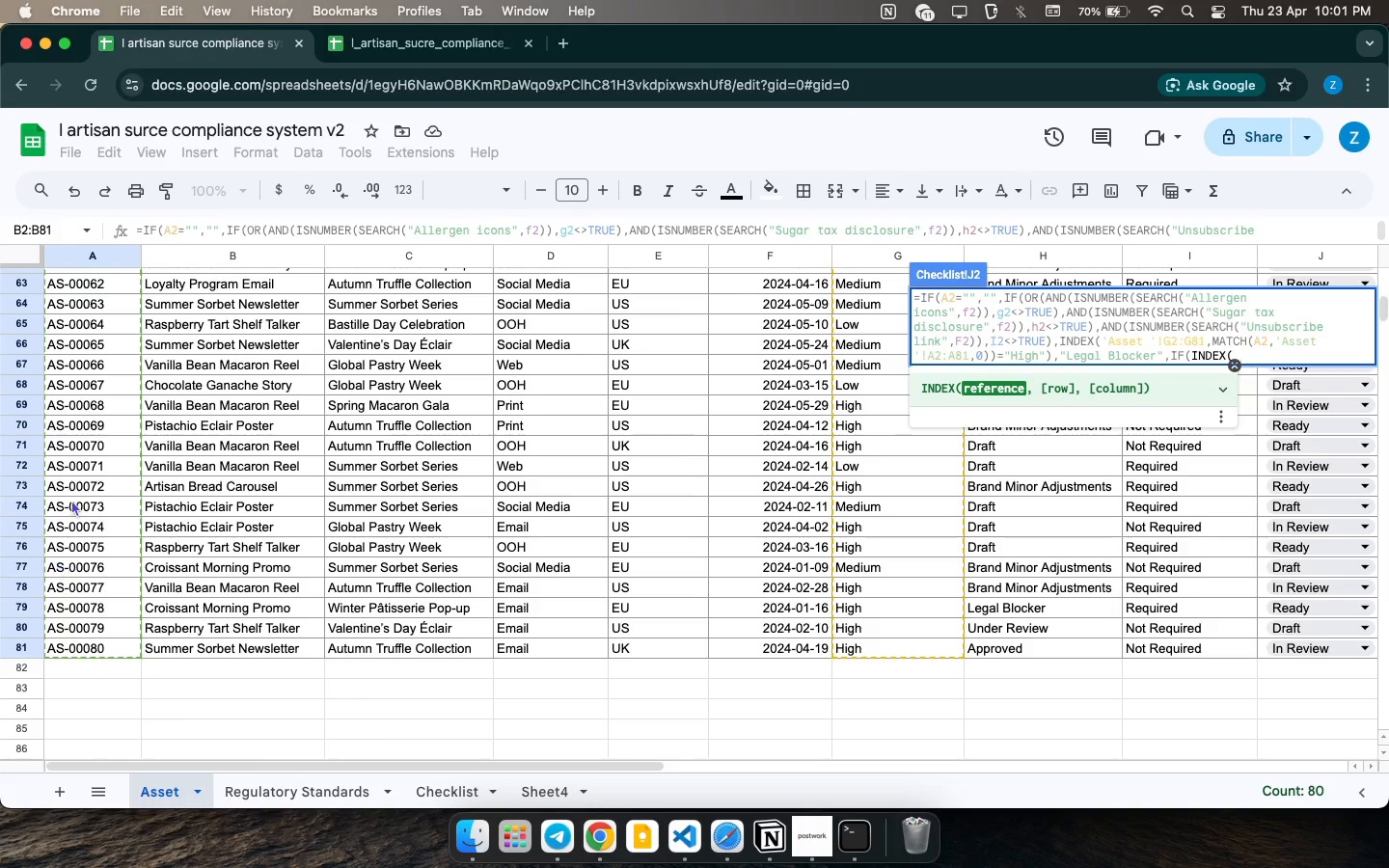 
left_click_drag(start_coordinate=[880, 642], to_coordinate=[876, 298])
 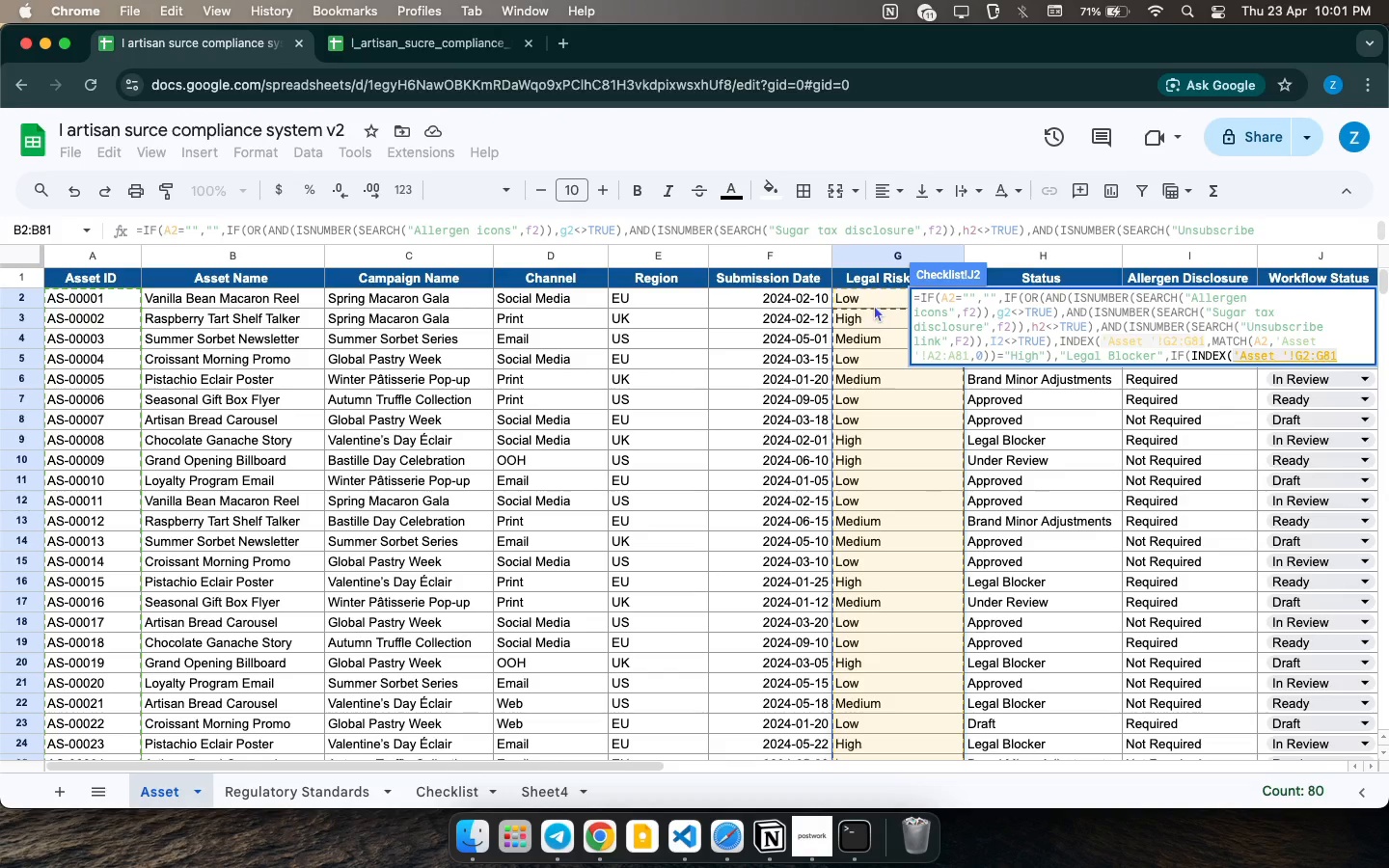 
key(Comma)
 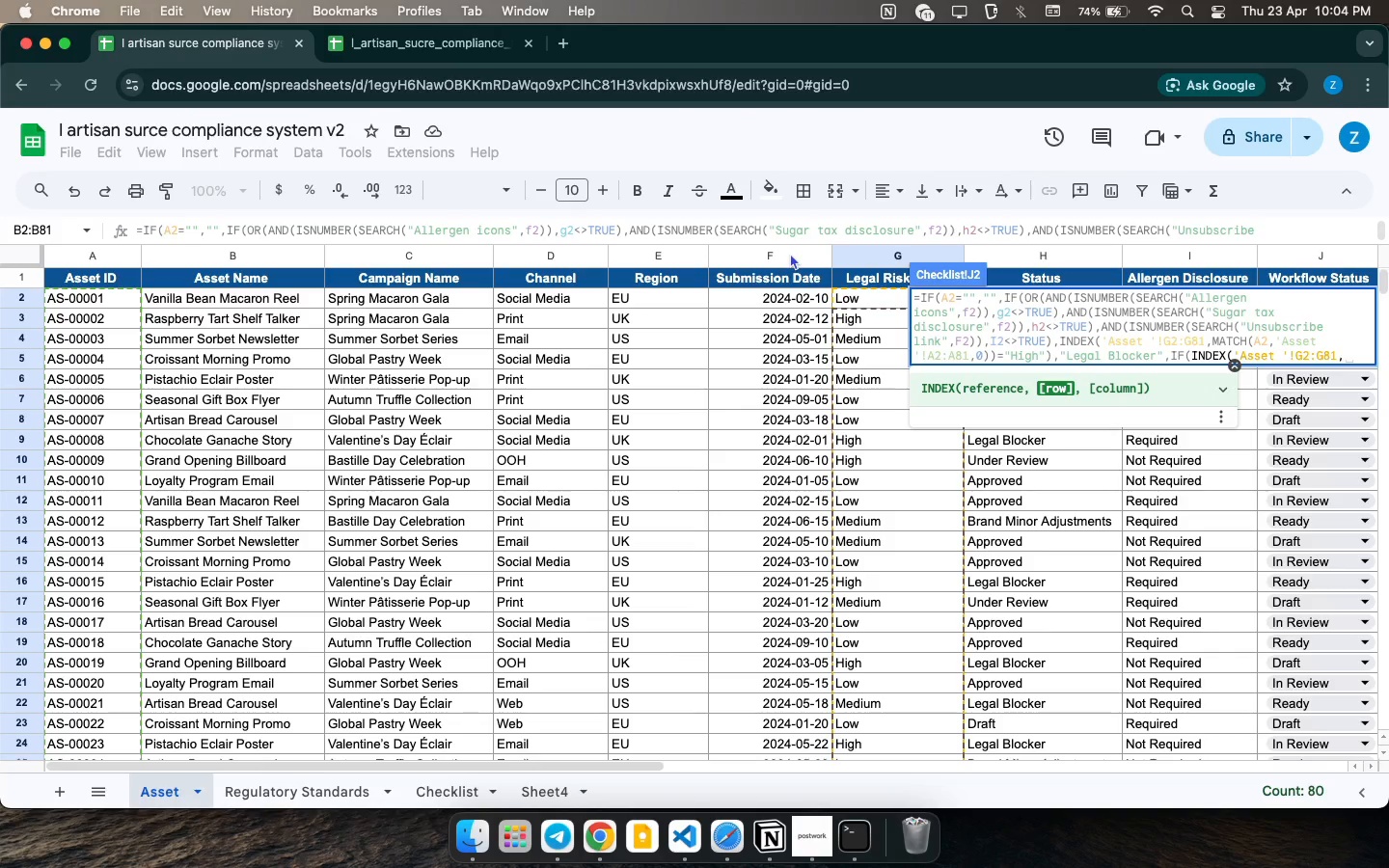 
wait(160.9)
 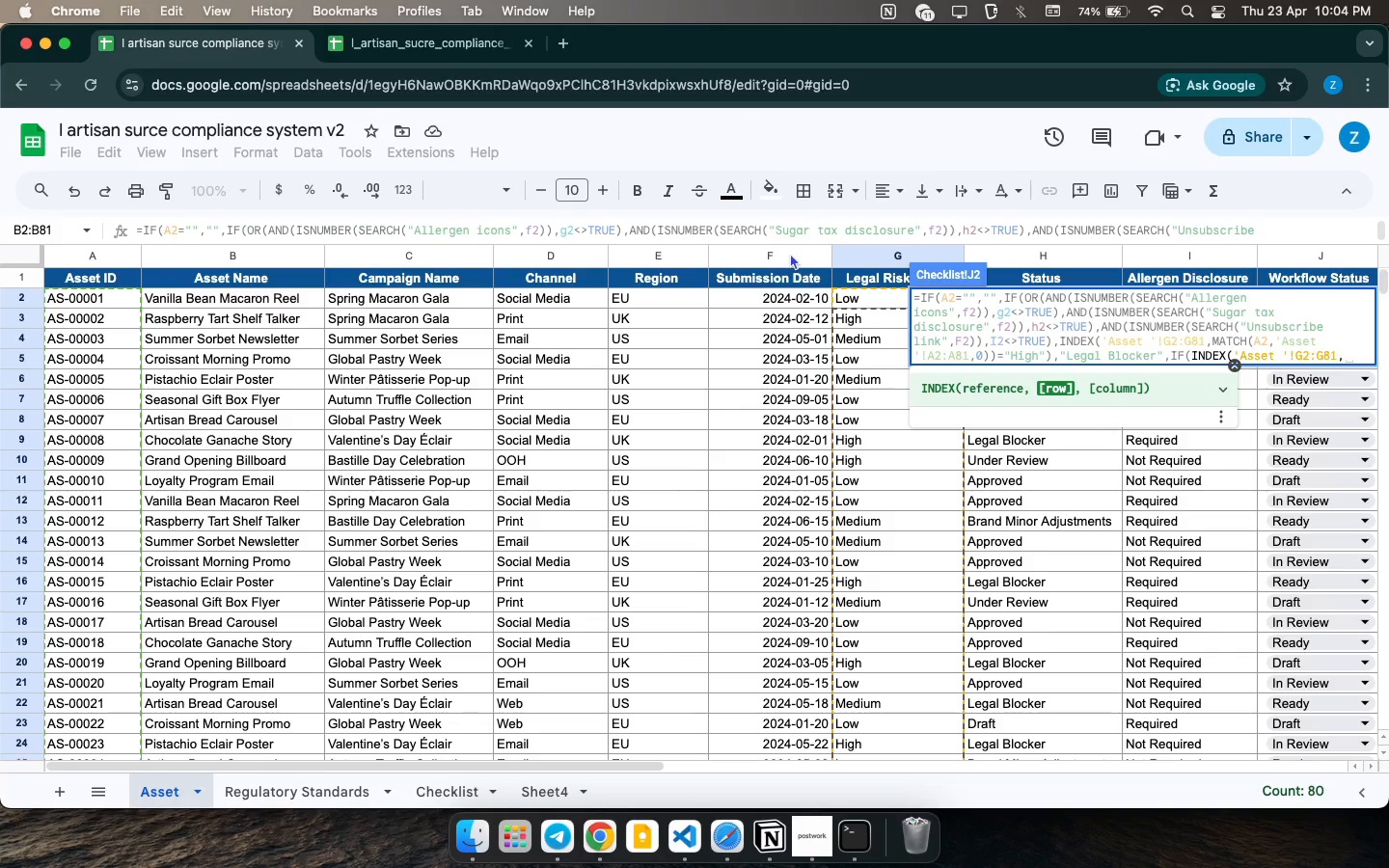 
mouse_move([769, 245])
 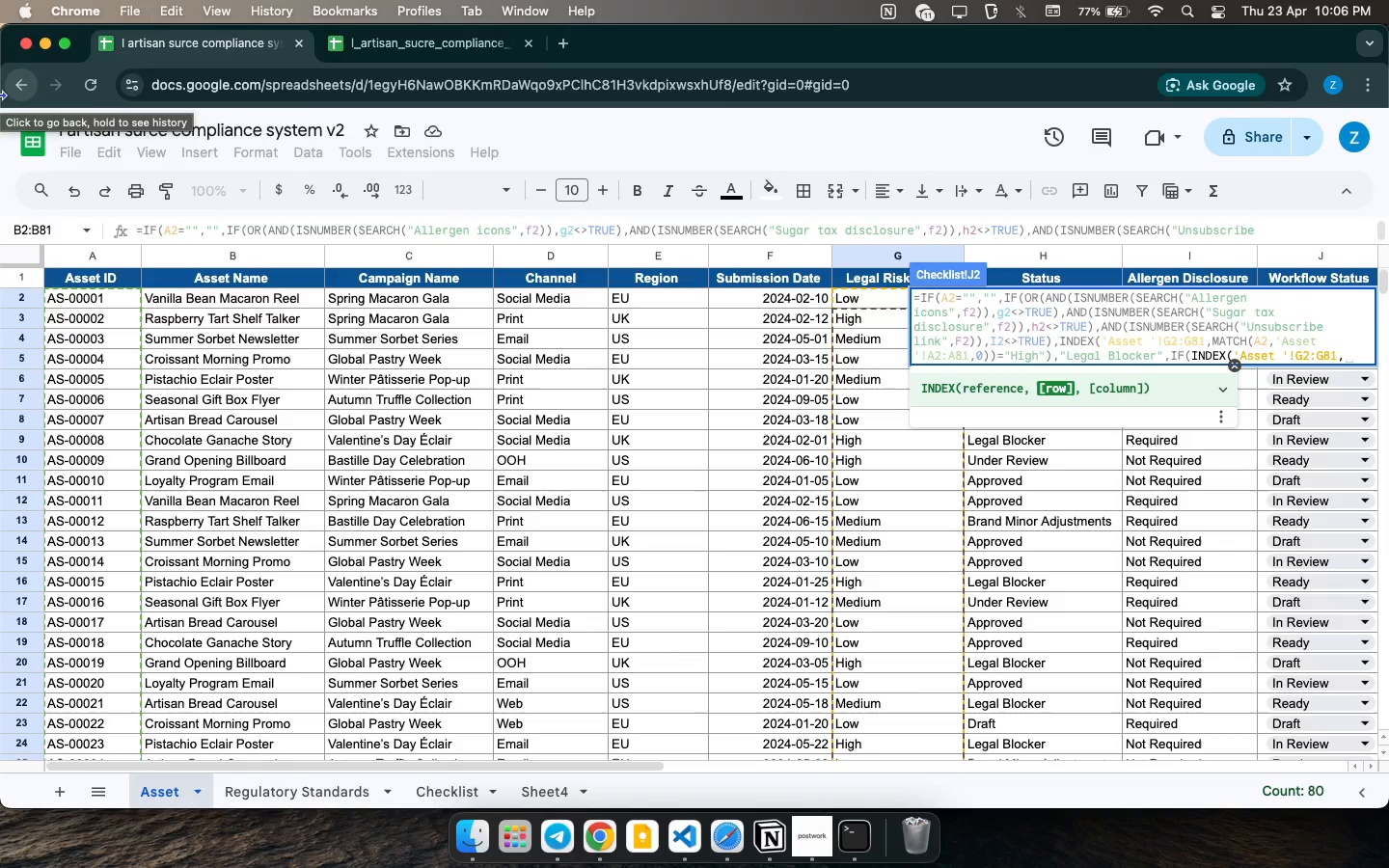 
wait(142.87)
 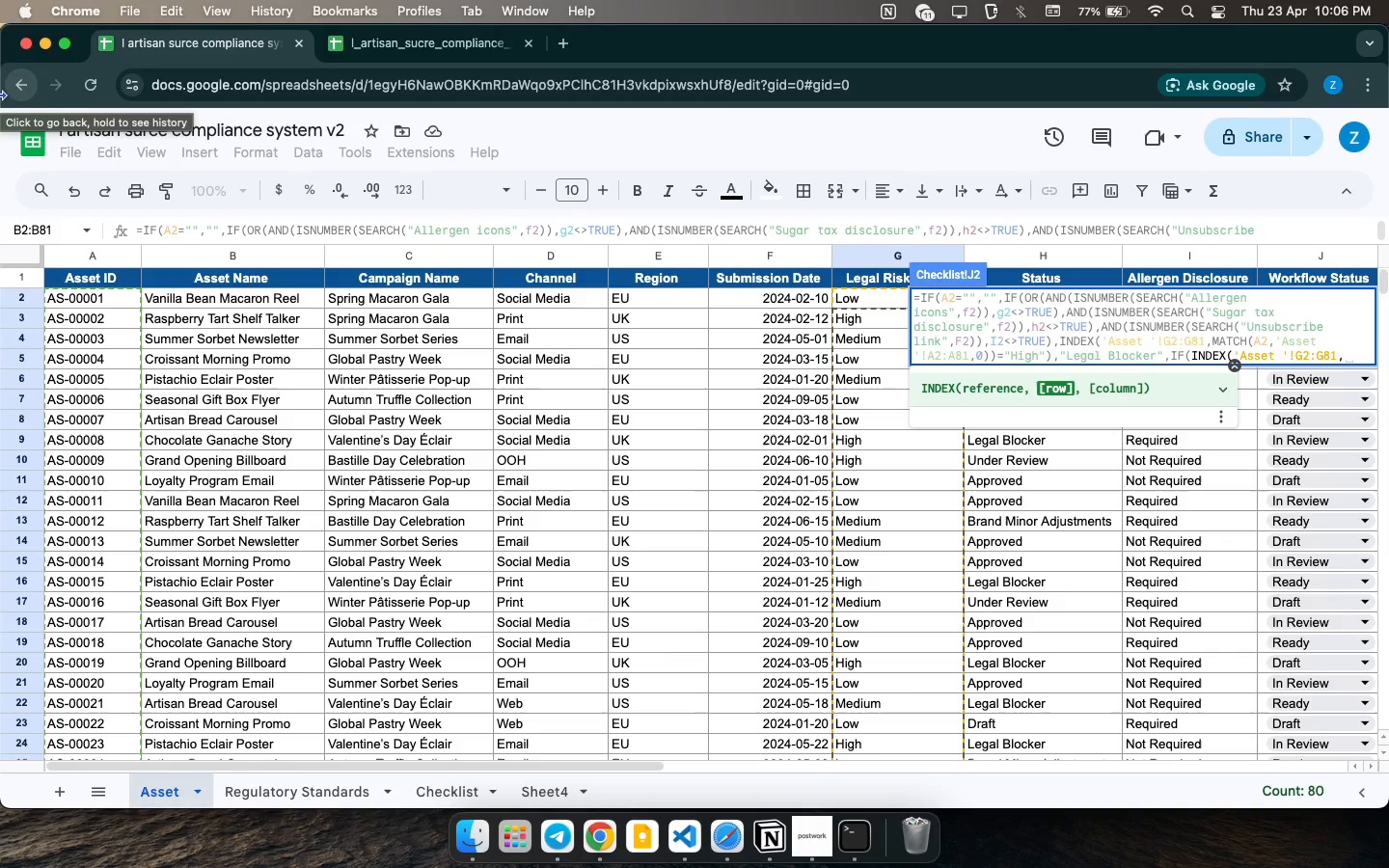 
type(match)
 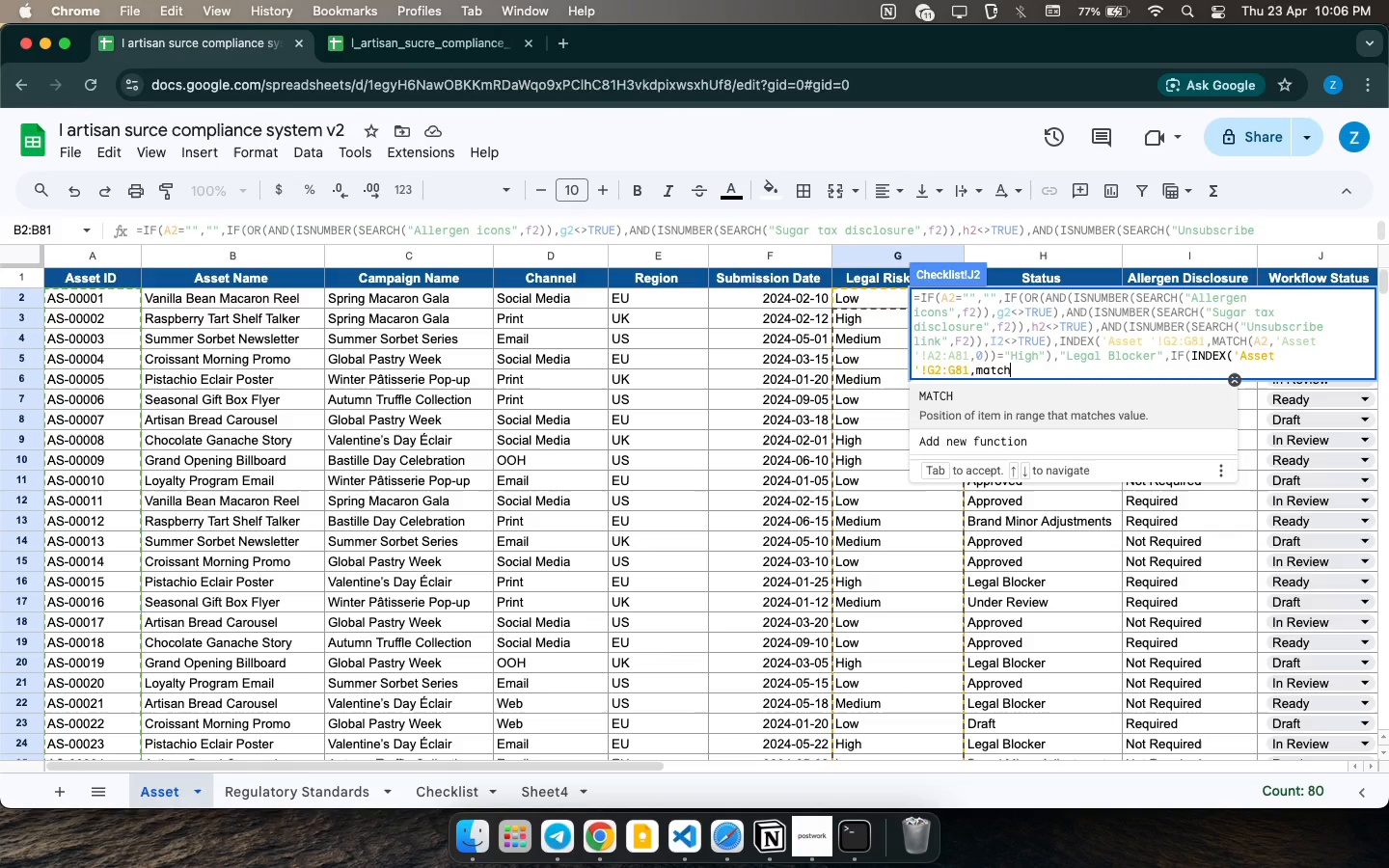 
key(Enter)
 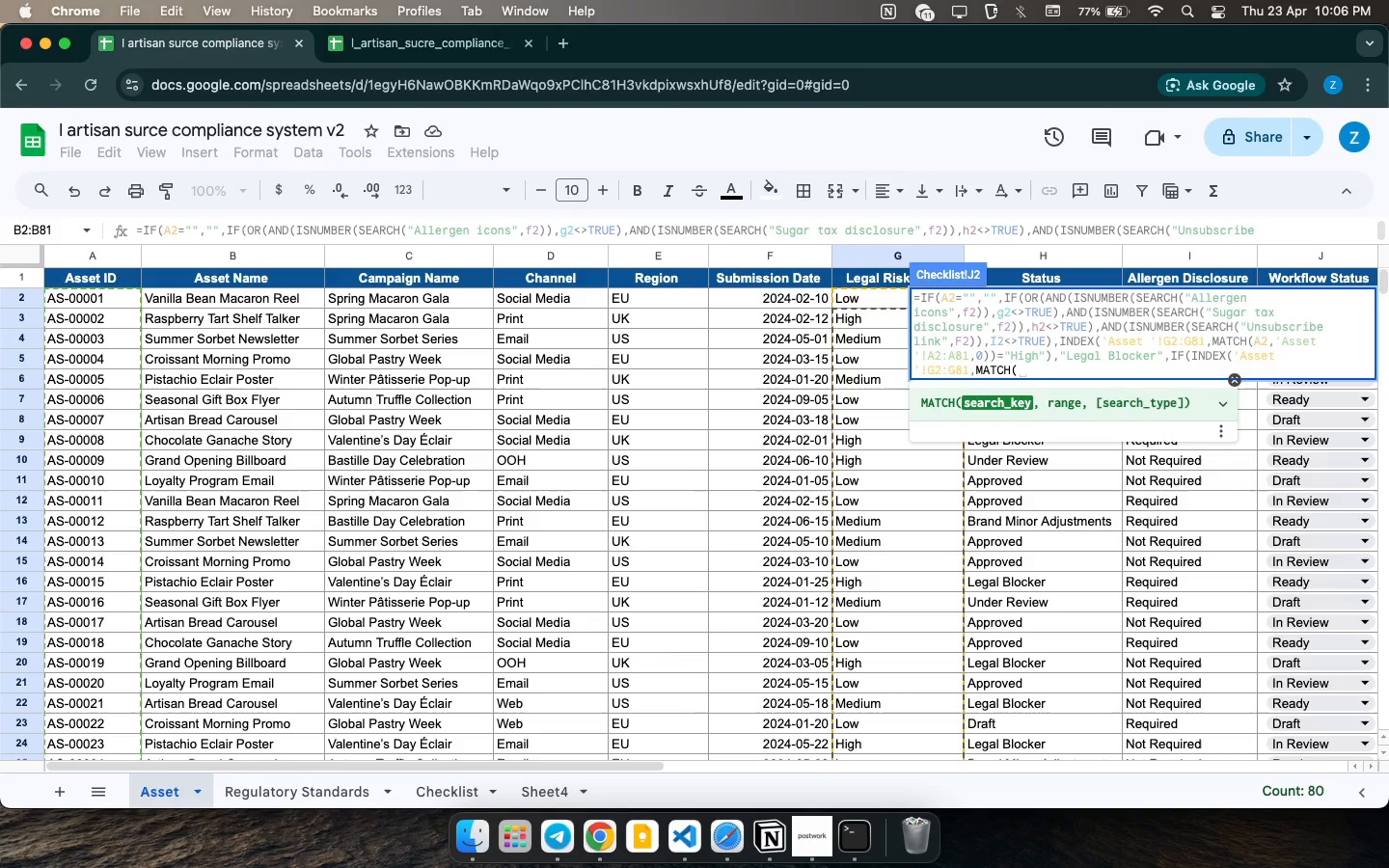 
type(a2,)
 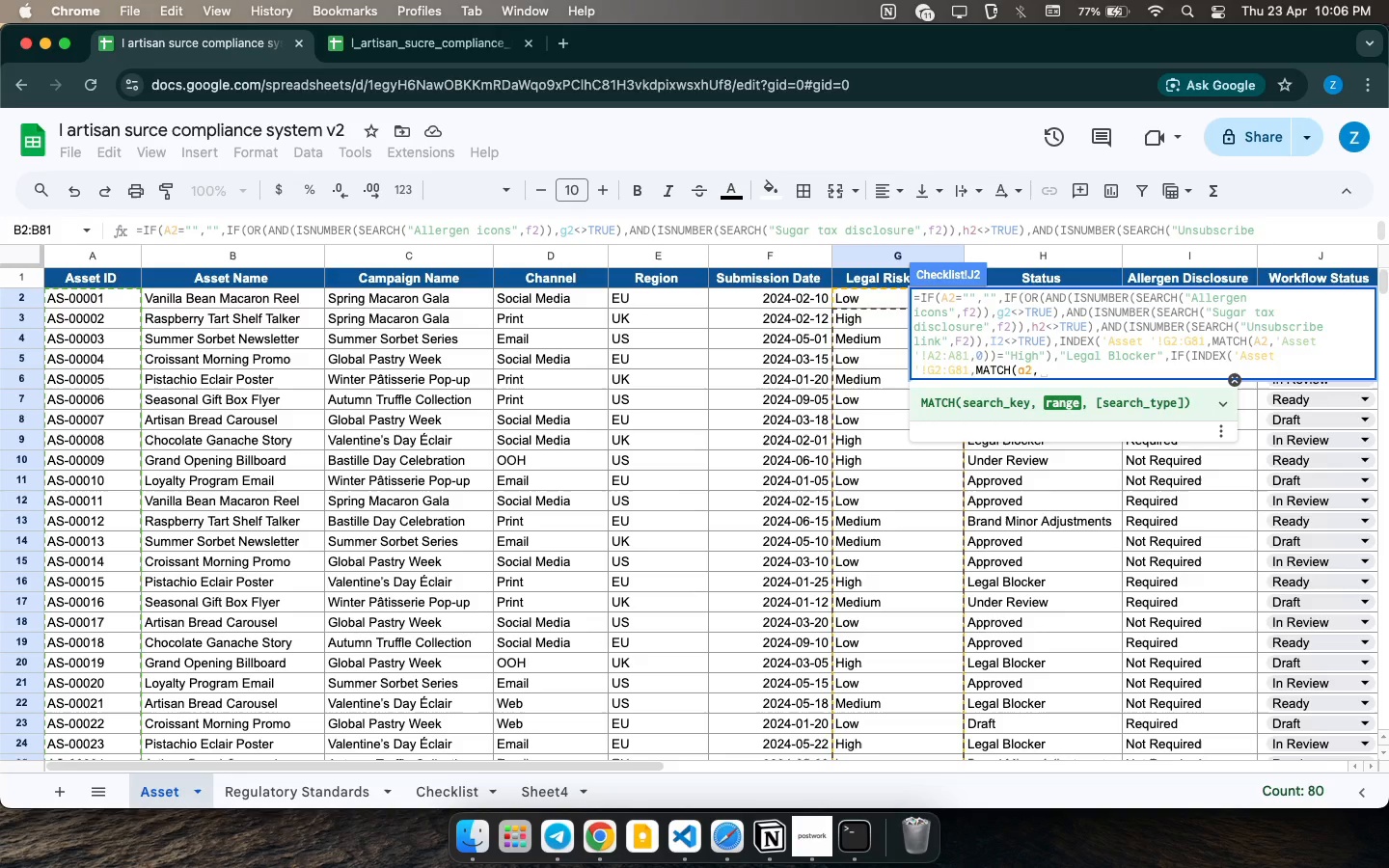 
scroll: coordinate [143, 519], scroll_direction: down, amount: 31.0
 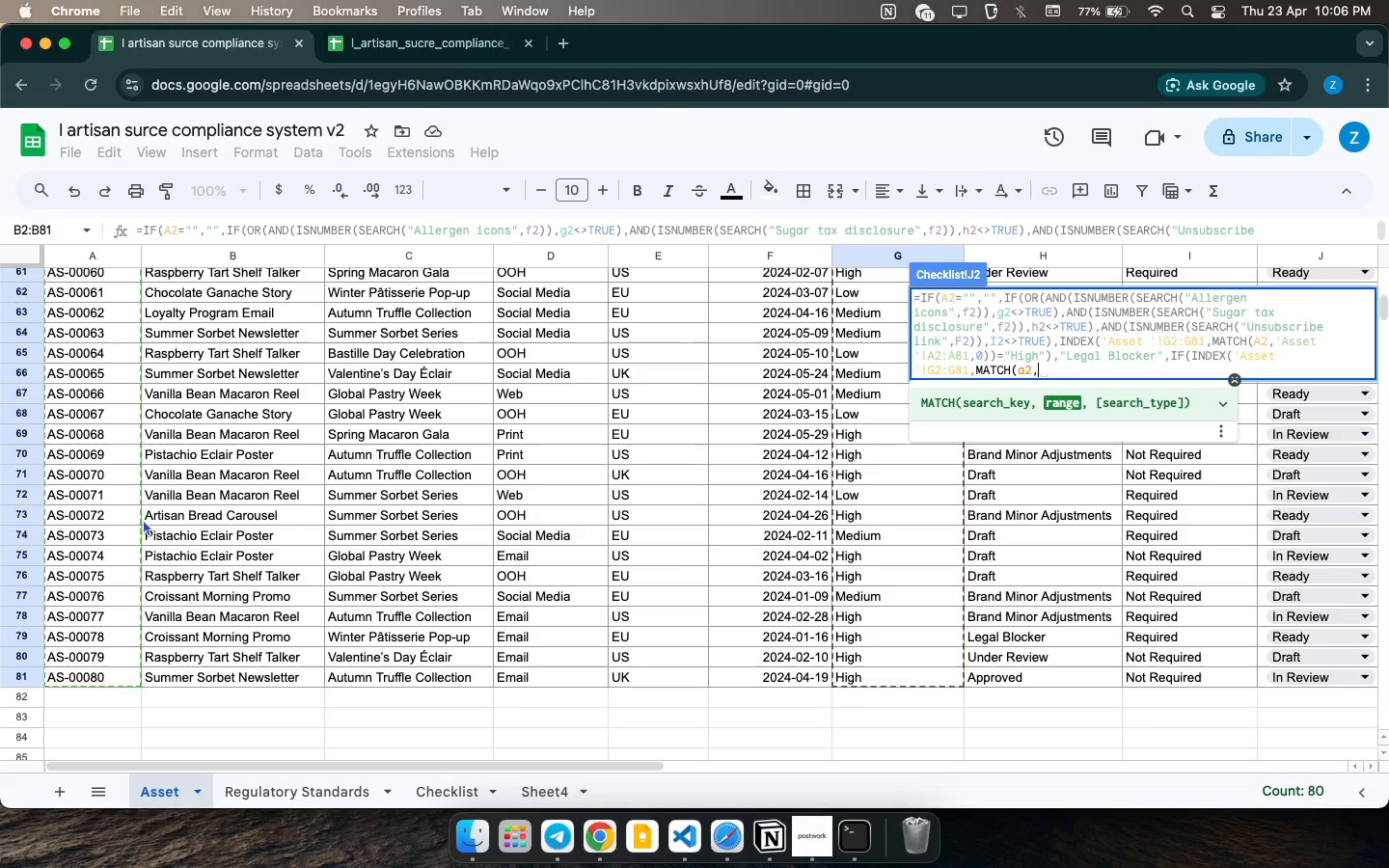 
left_click_drag(start_coordinate=[105, 674], to_coordinate=[79, 302])
 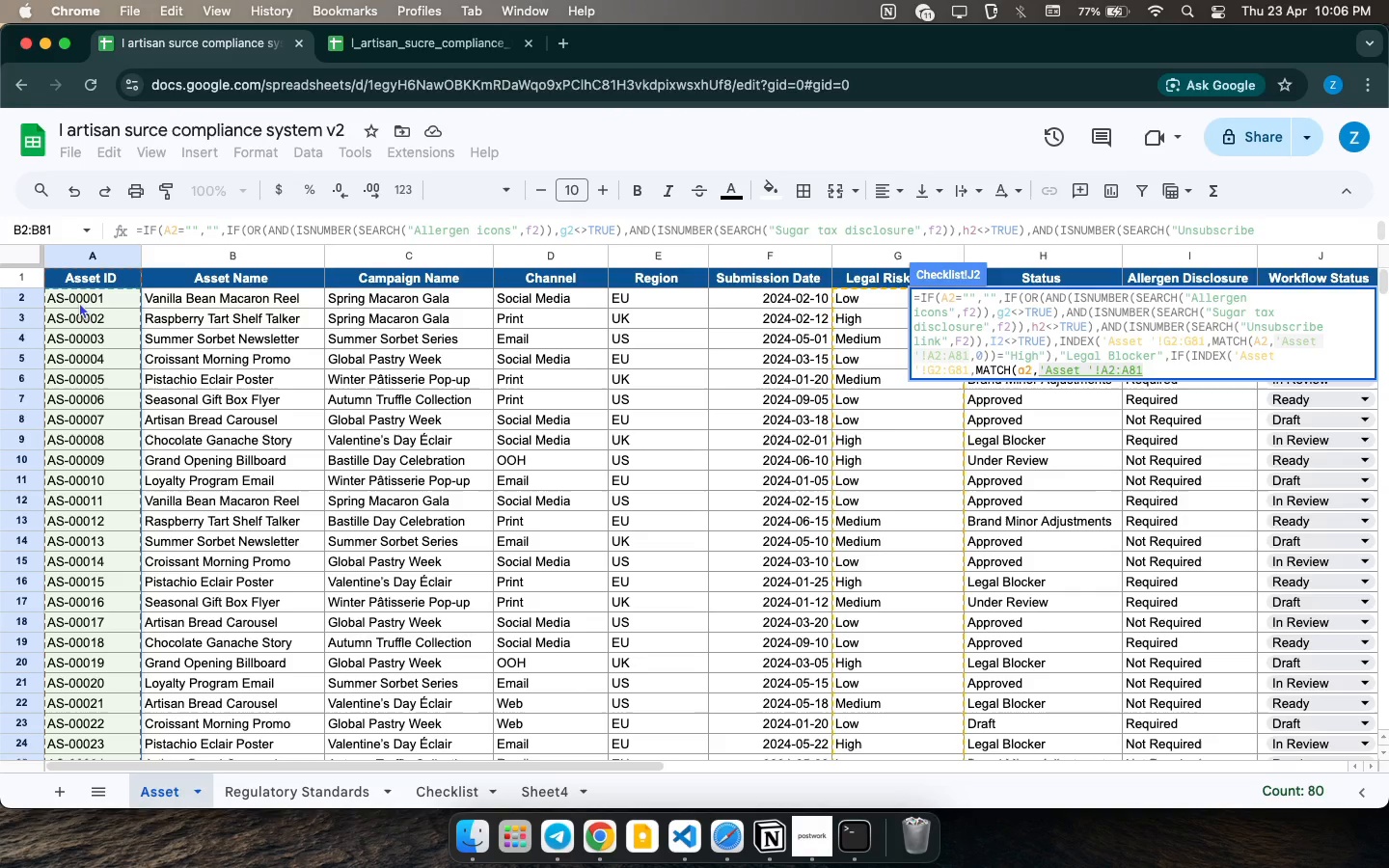 
type(,0))="High"),"l)
key(Backspace)
type(legal b]]])
key(Backspace)
key(Backspace)
key(Backspace)
key(Backspace)
key(Backspace)
key(Backspace)
key(Backspace)
key(Backspace)
key(Backspace)
type(EGAL bLOCKER)
 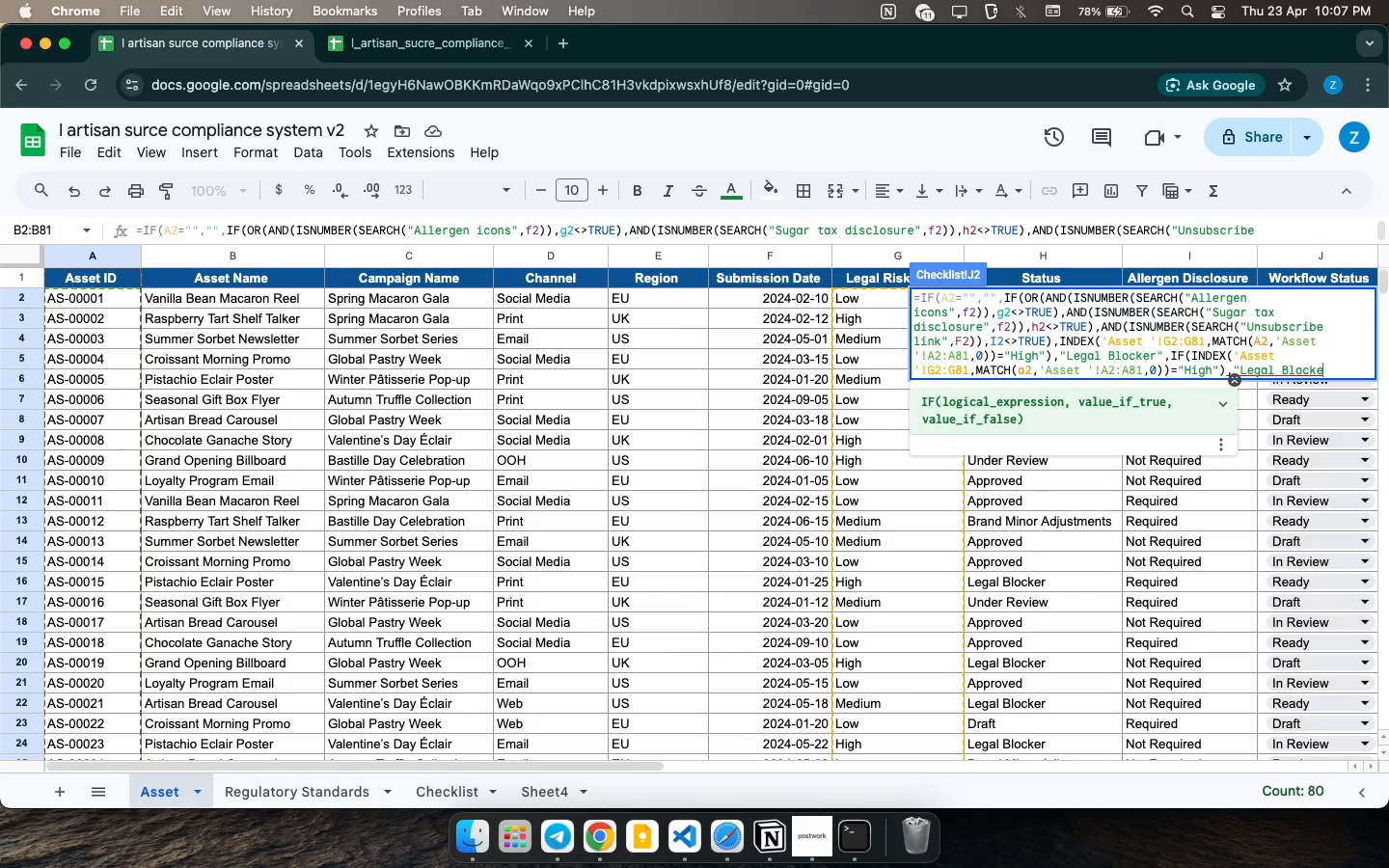 
 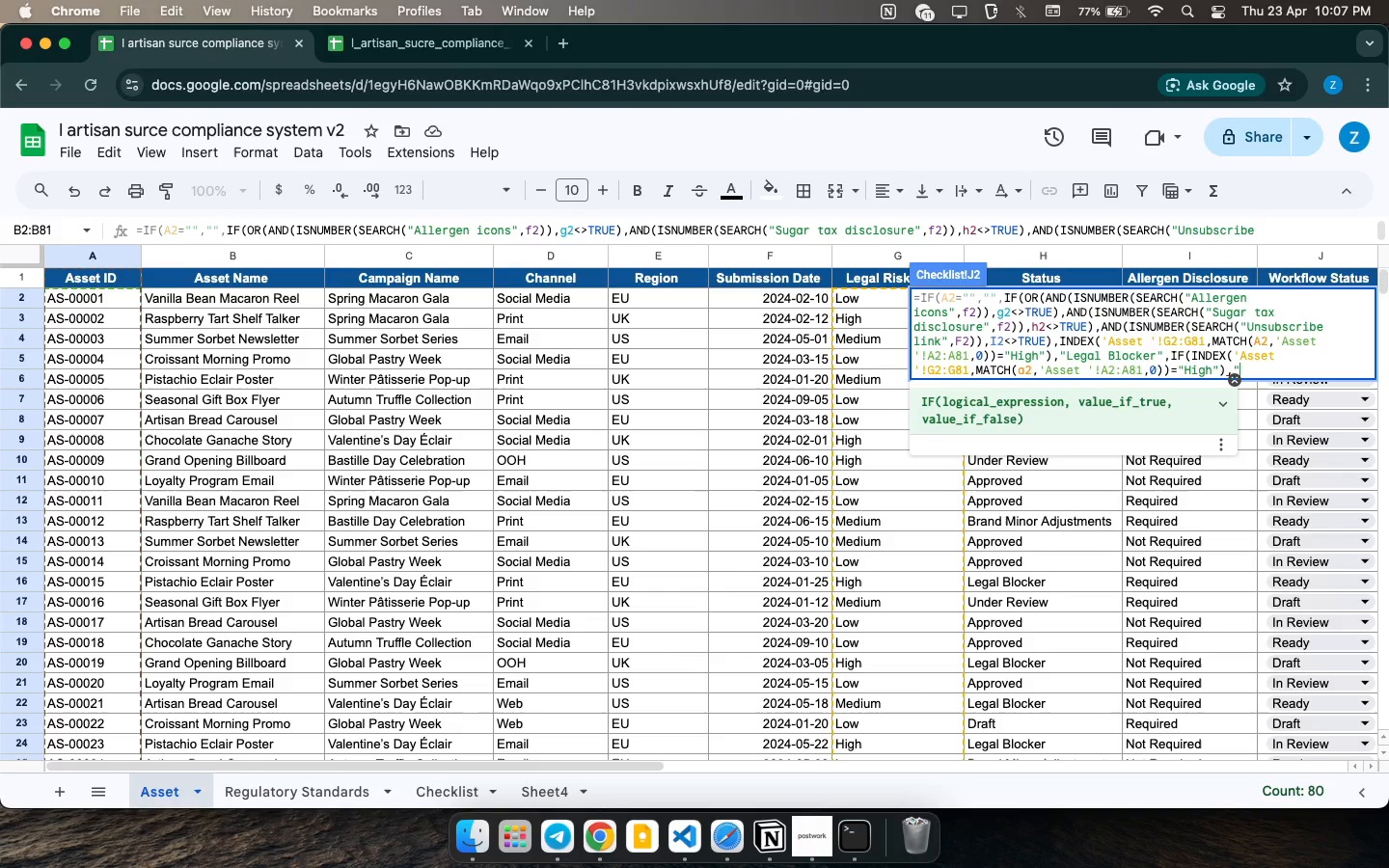 
hold_key(key=CapsLock, duration=0.33)
 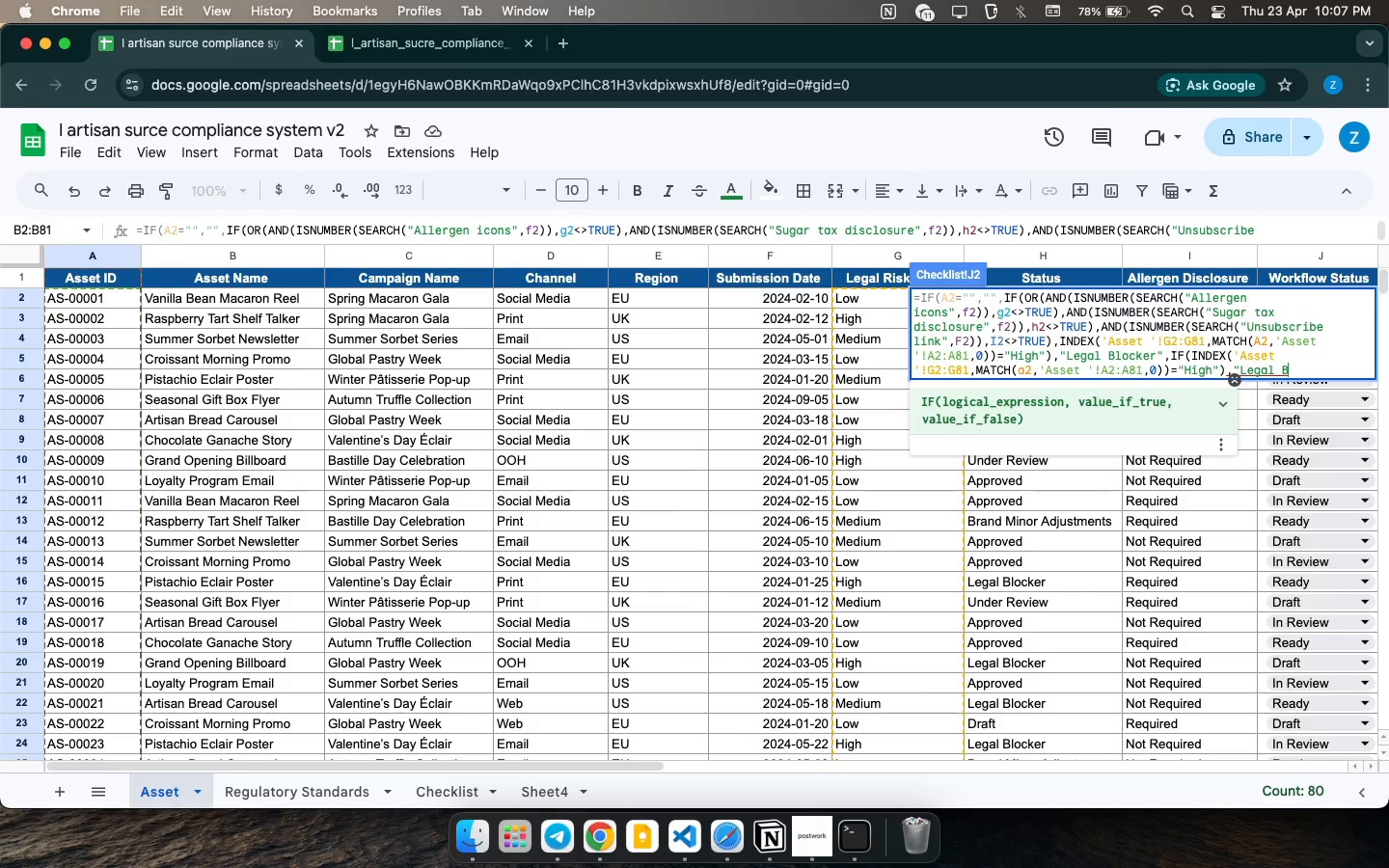 
key(Shift+Quote)
 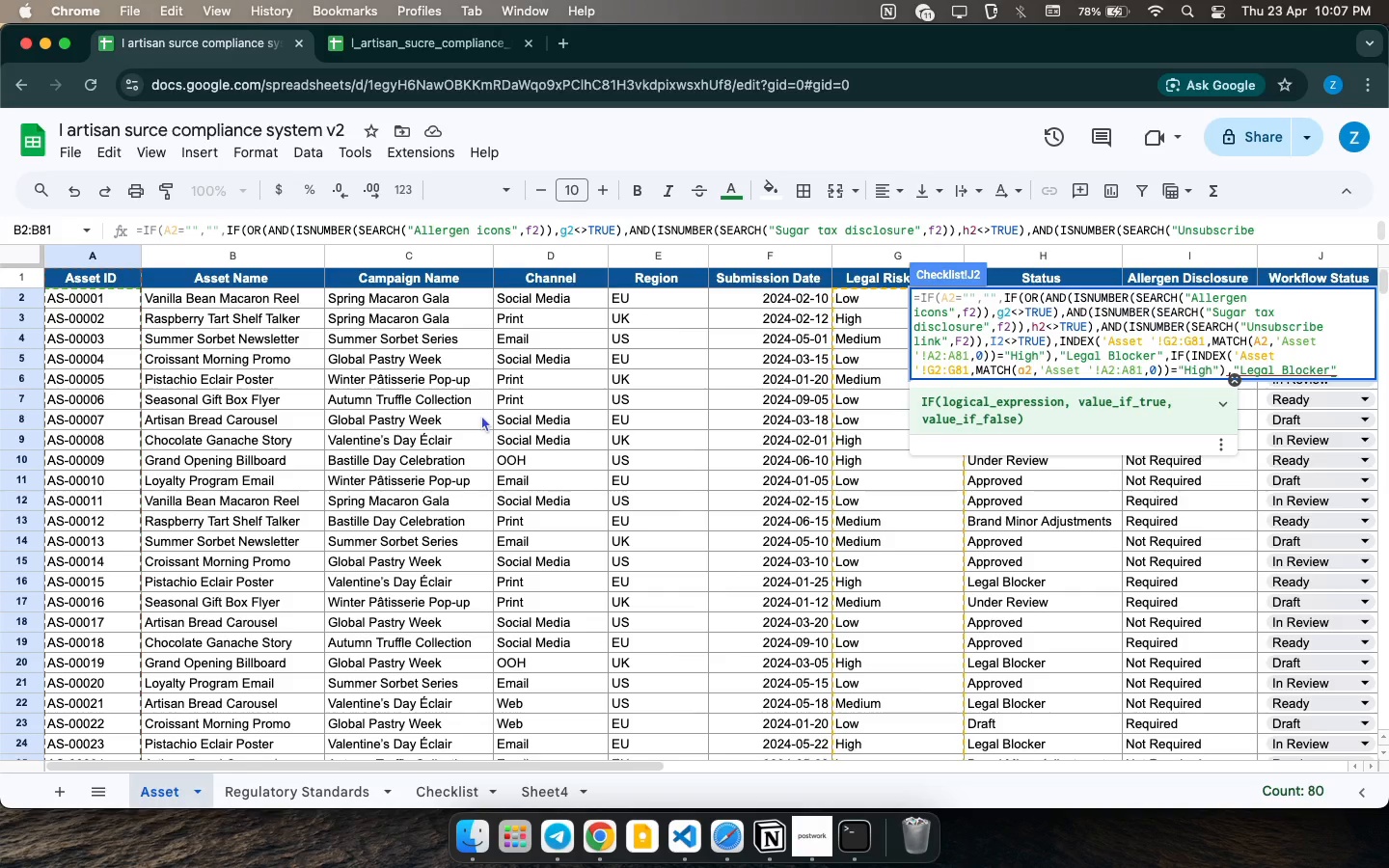 
wait(5.4)
 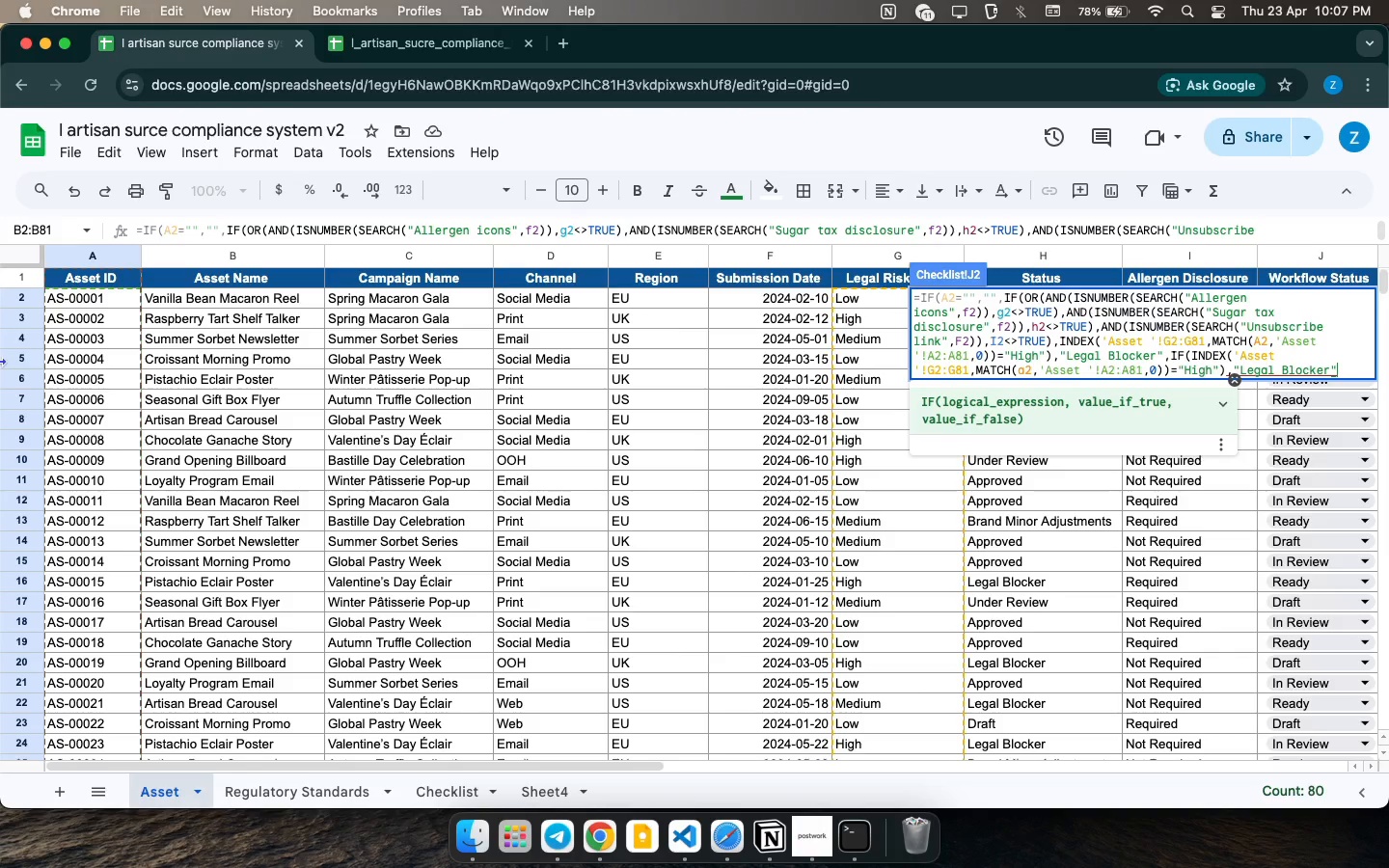 
type(,if)
 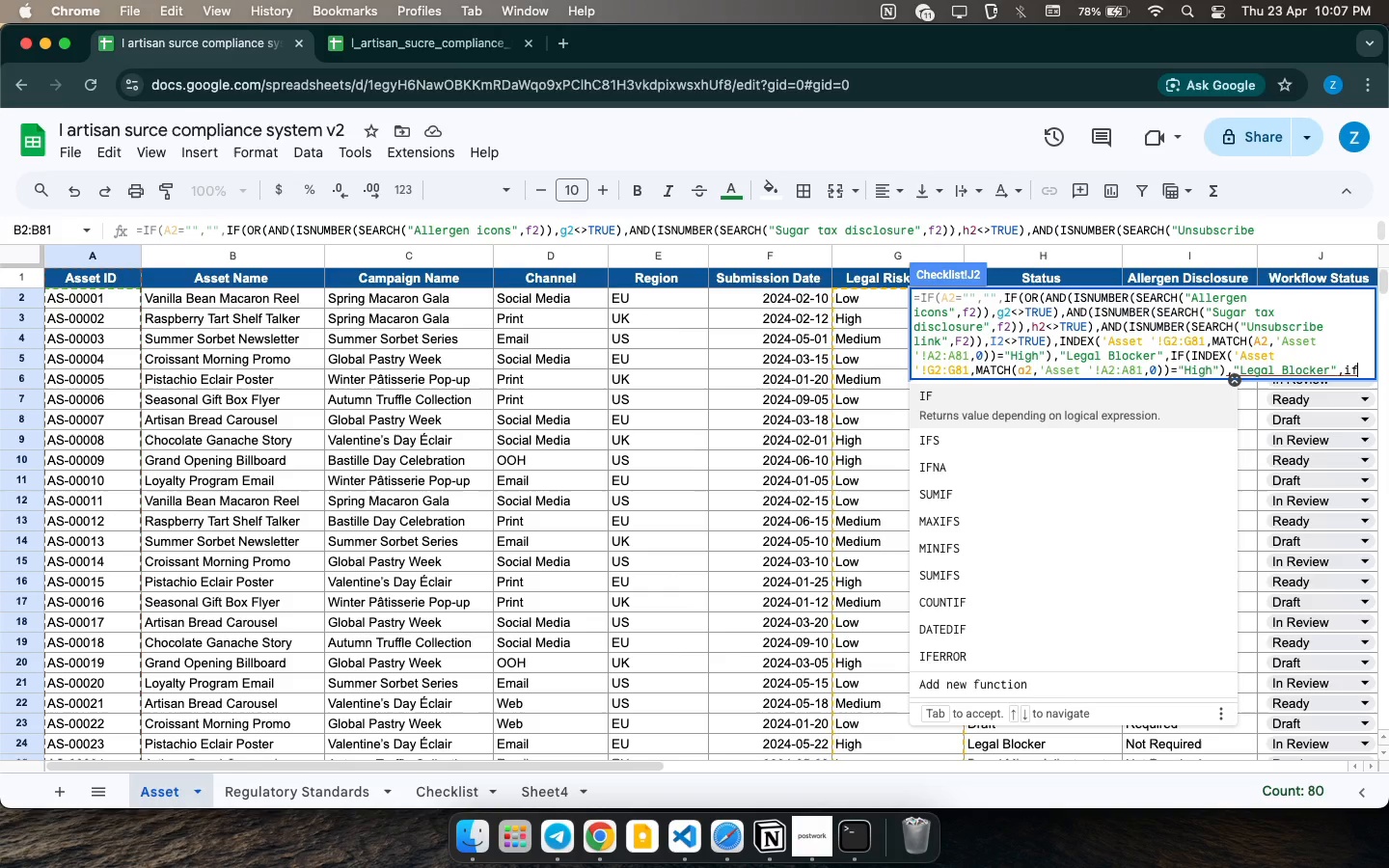 
key(Enter)
 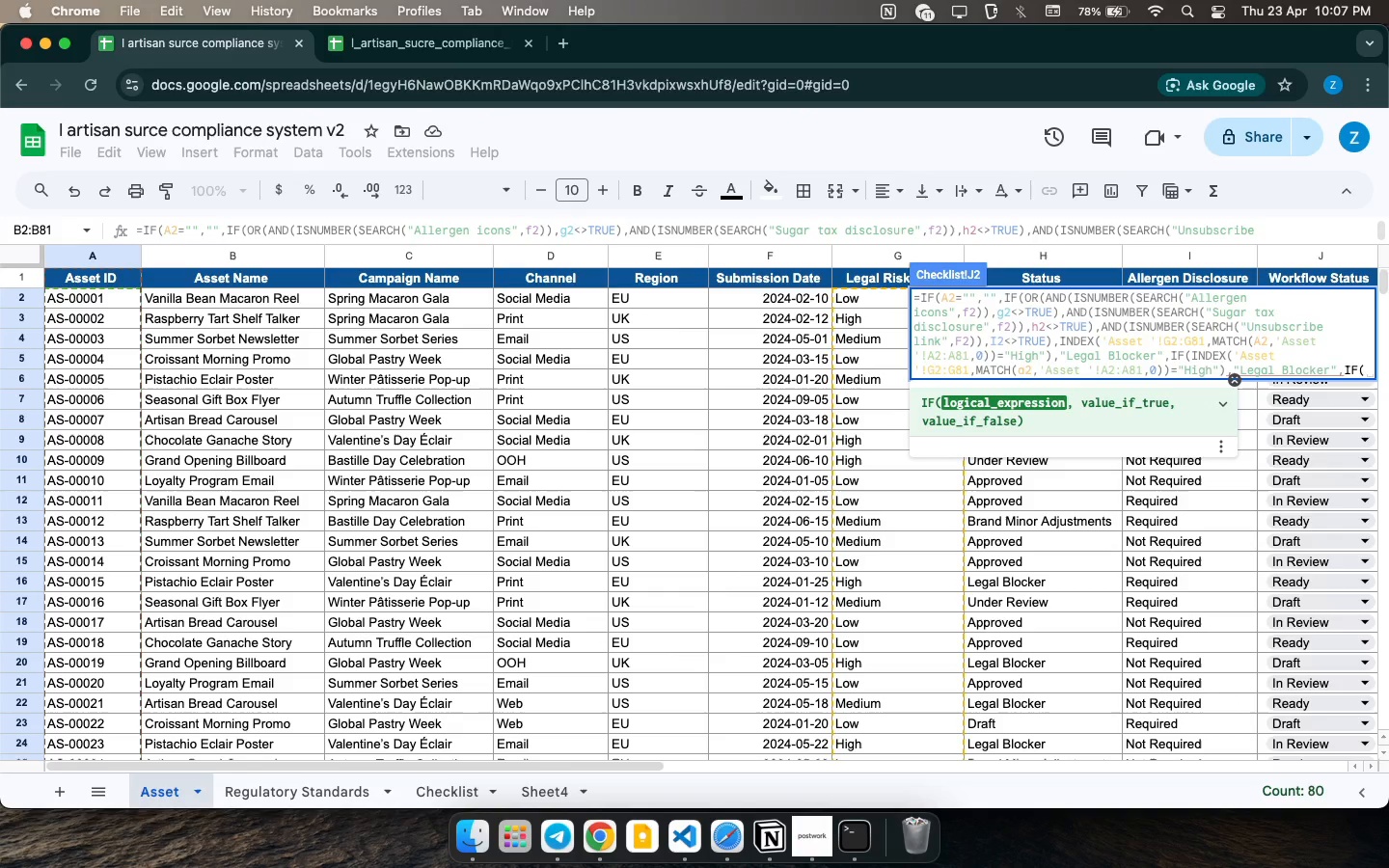 
type(index)
 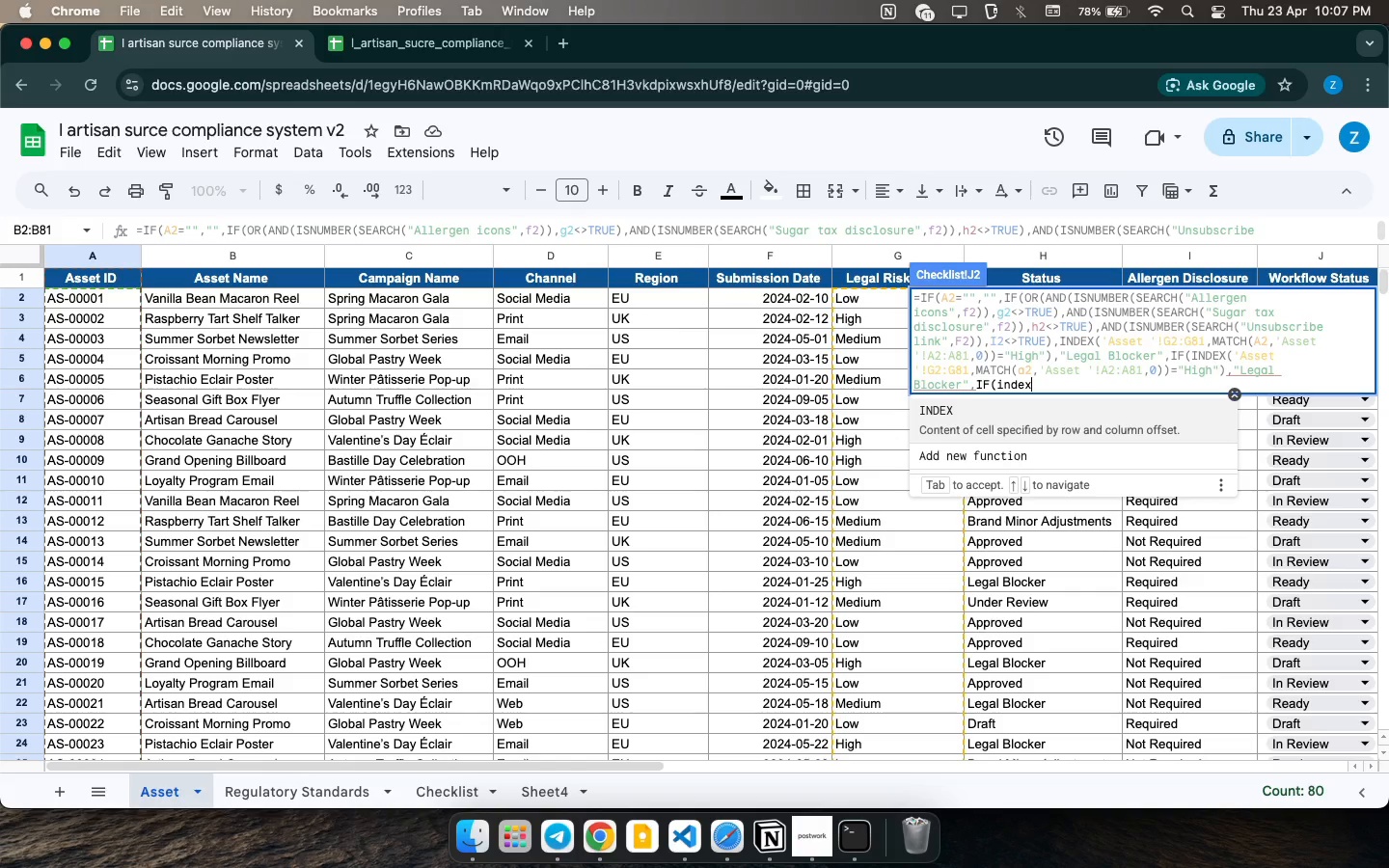 
key(Shift+9)
 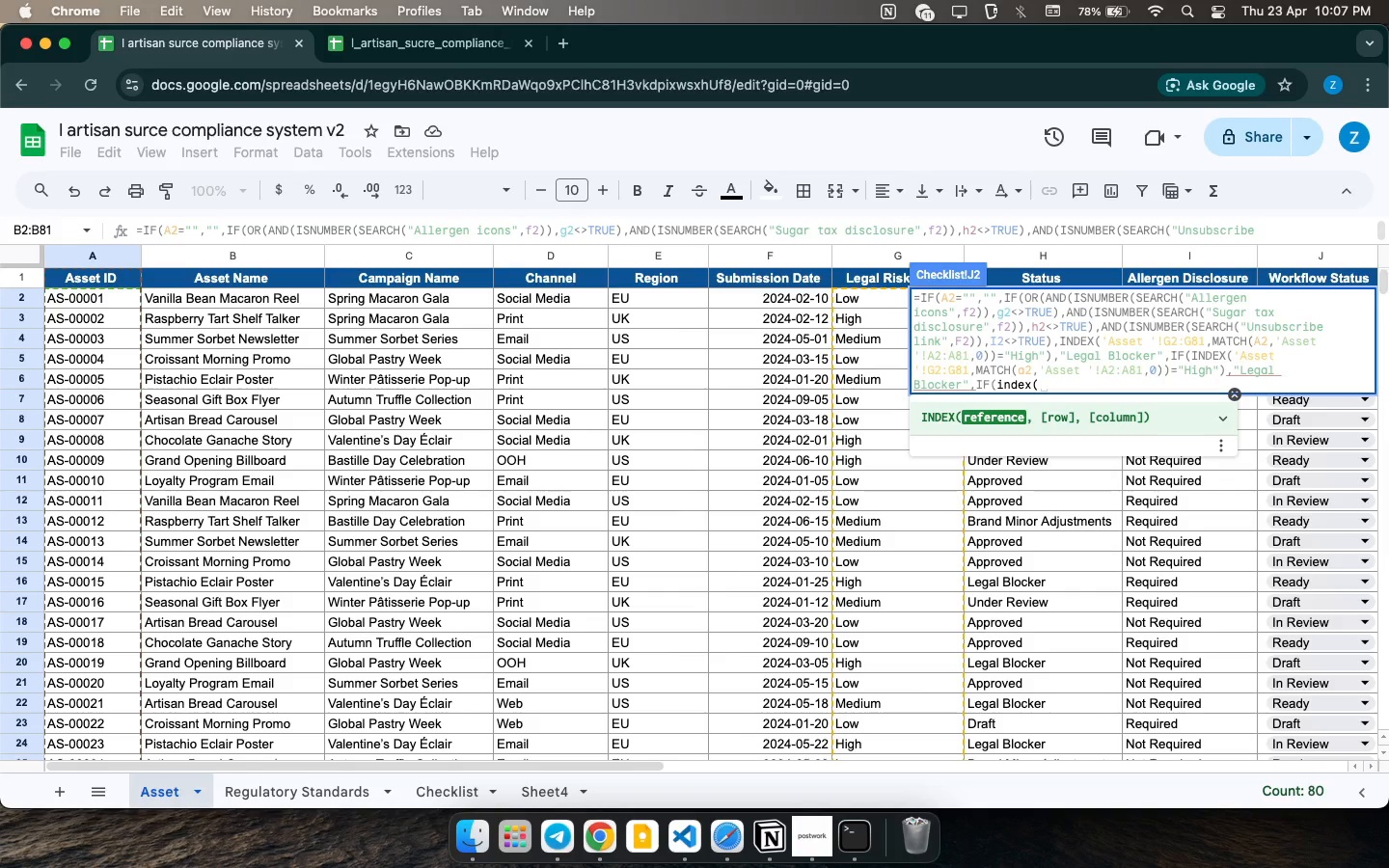 
scroll: coordinate [737, 579], scroll_direction: down, amount: 36.0
 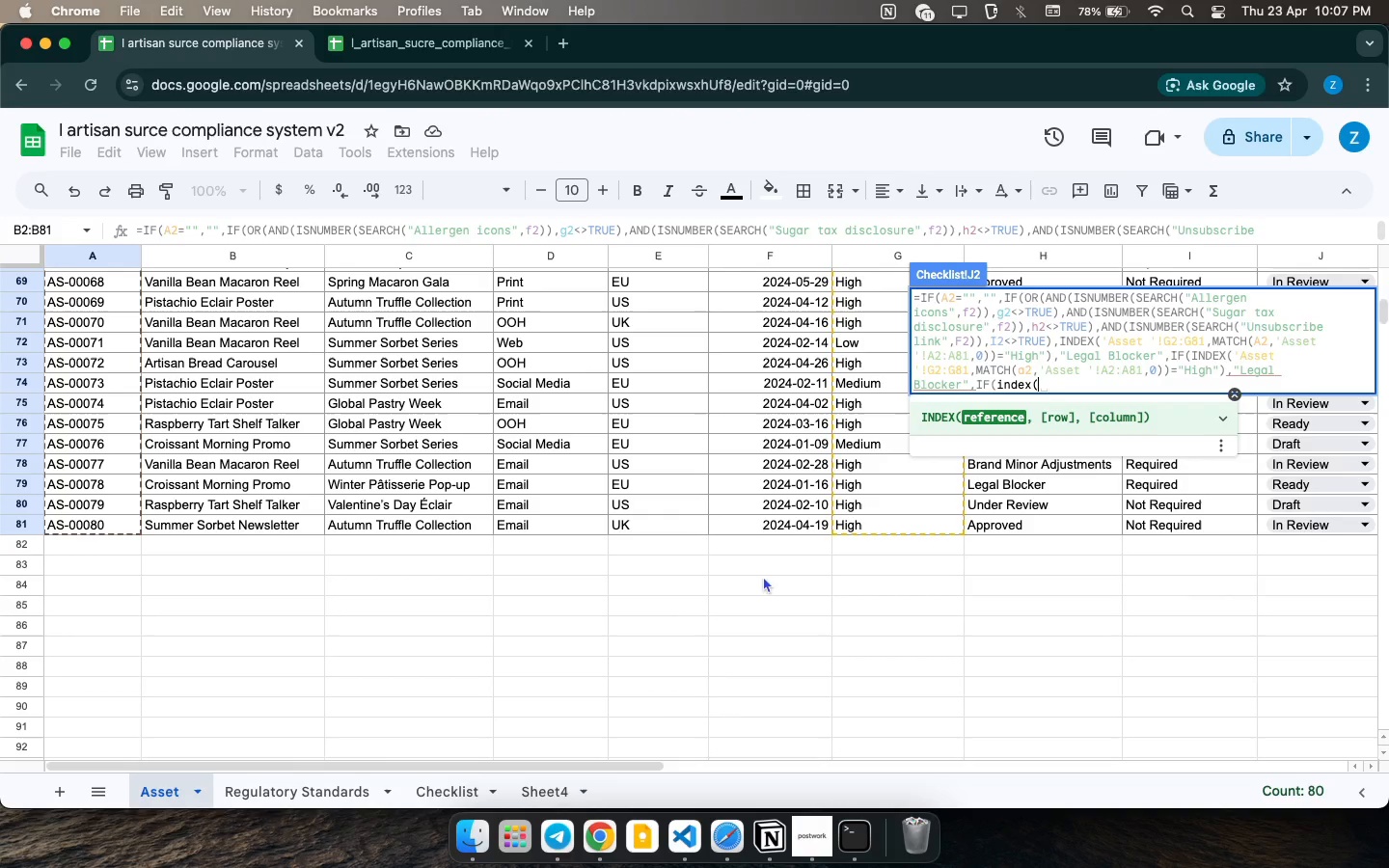 
left_click_drag(start_coordinate=[854, 530], to_coordinate=[895, 307])
 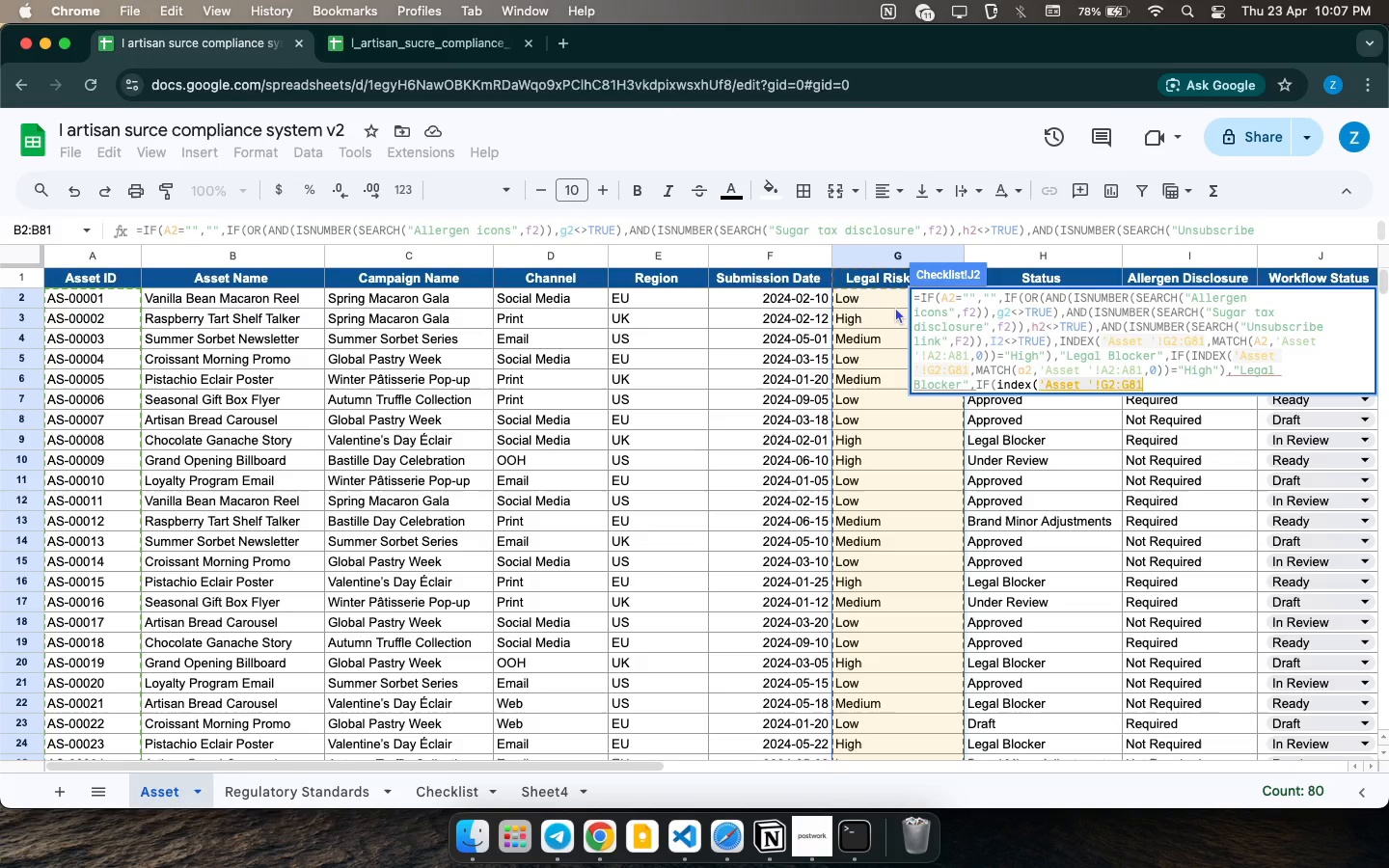 
type(,match(a2,)
 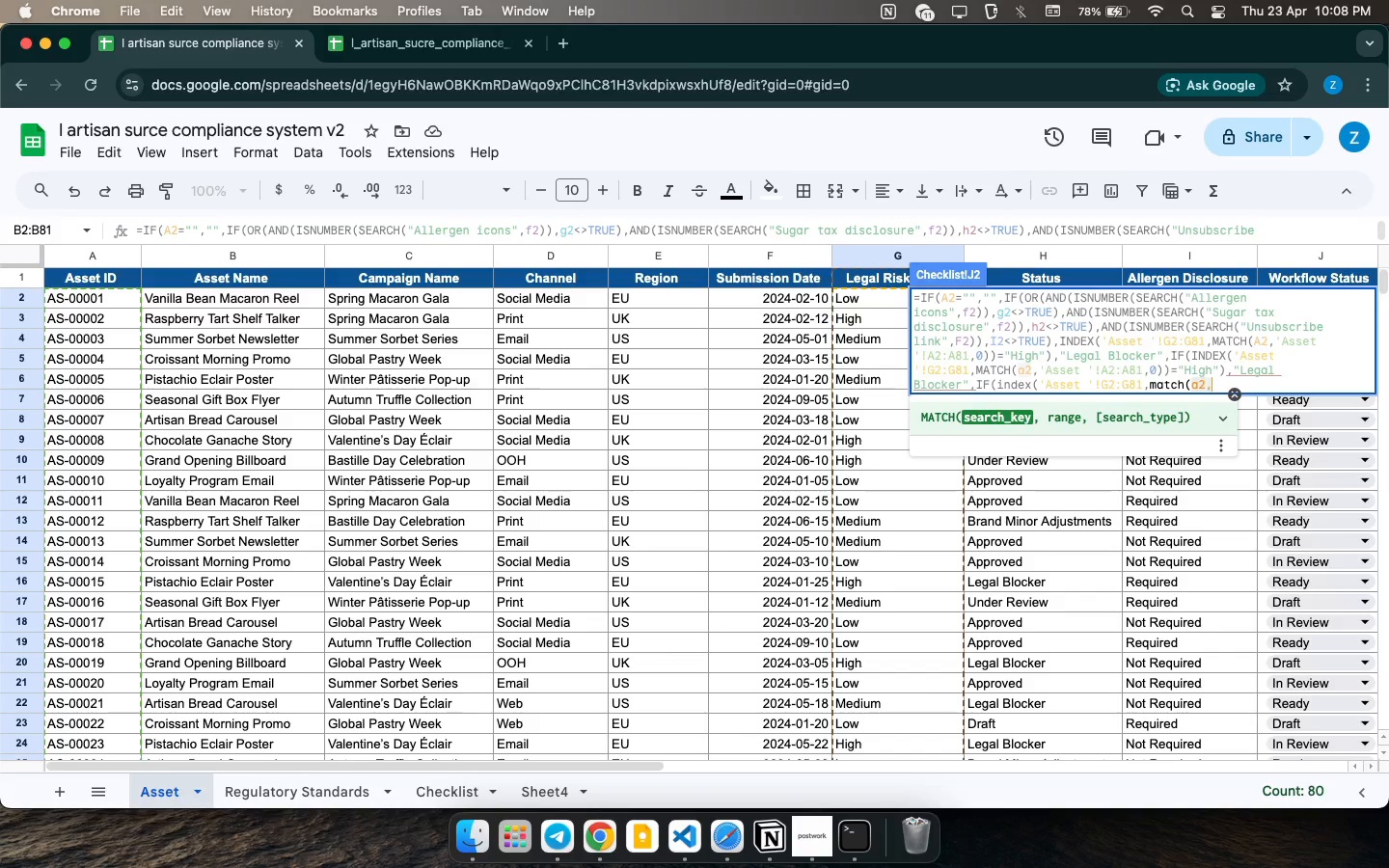 
scroll: coordinate [465, 578], scroll_direction: down, amount: 50.0
 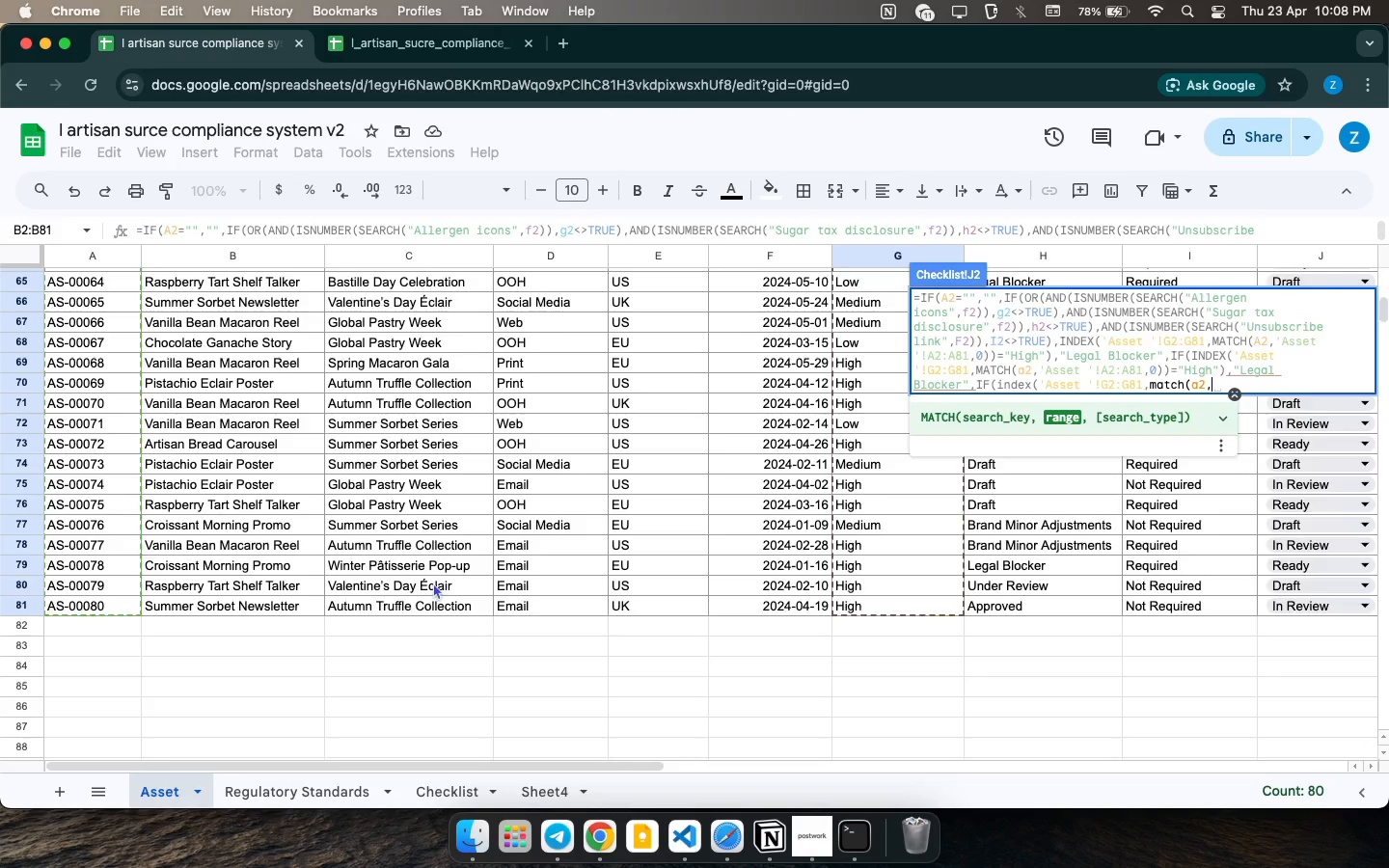 
scroll: coordinate [14, 323], scroll_direction: up, amount: 14.0
 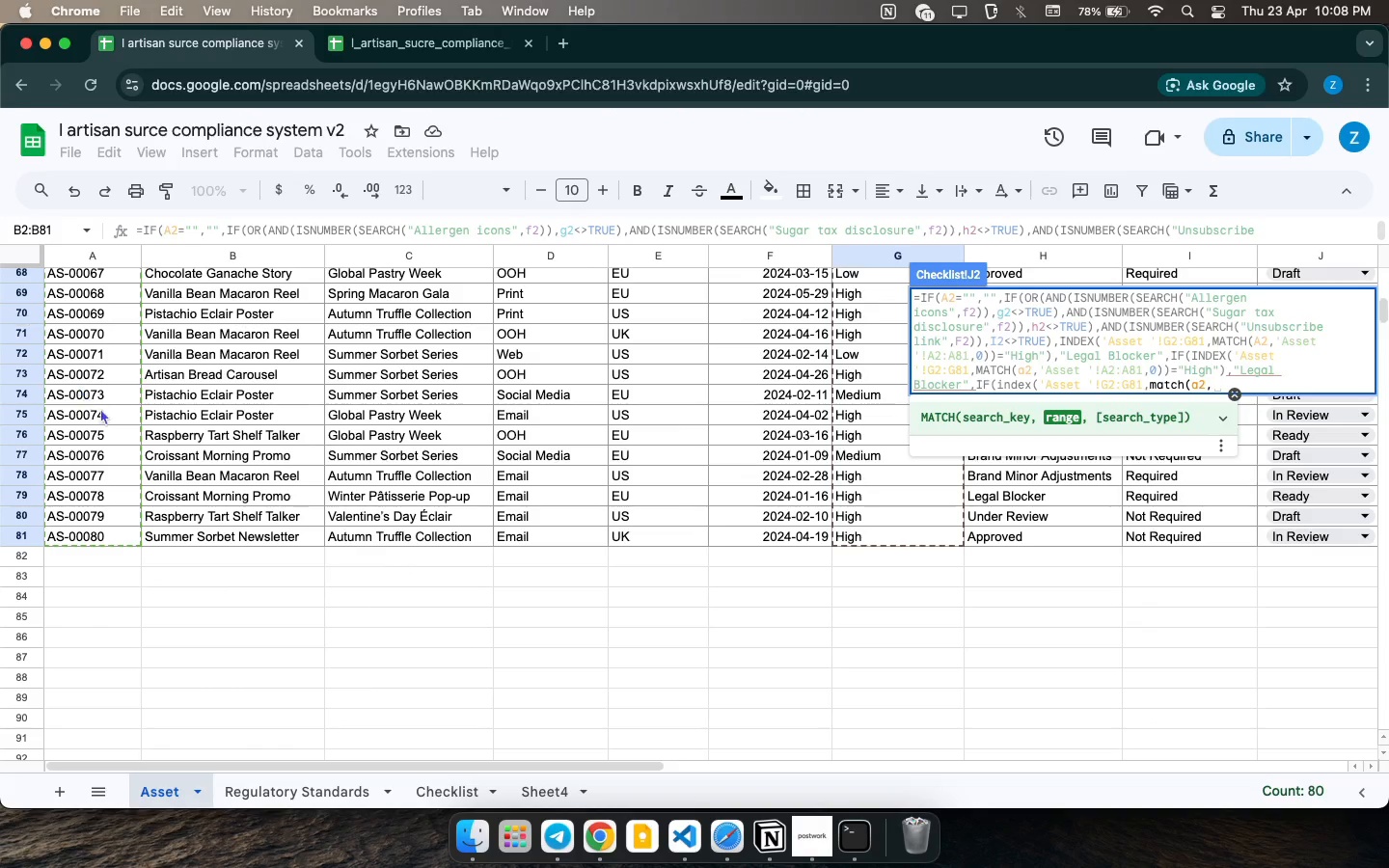 
left_click_drag(start_coordinate=[128, 537], to_coordinate=[105, 303])
 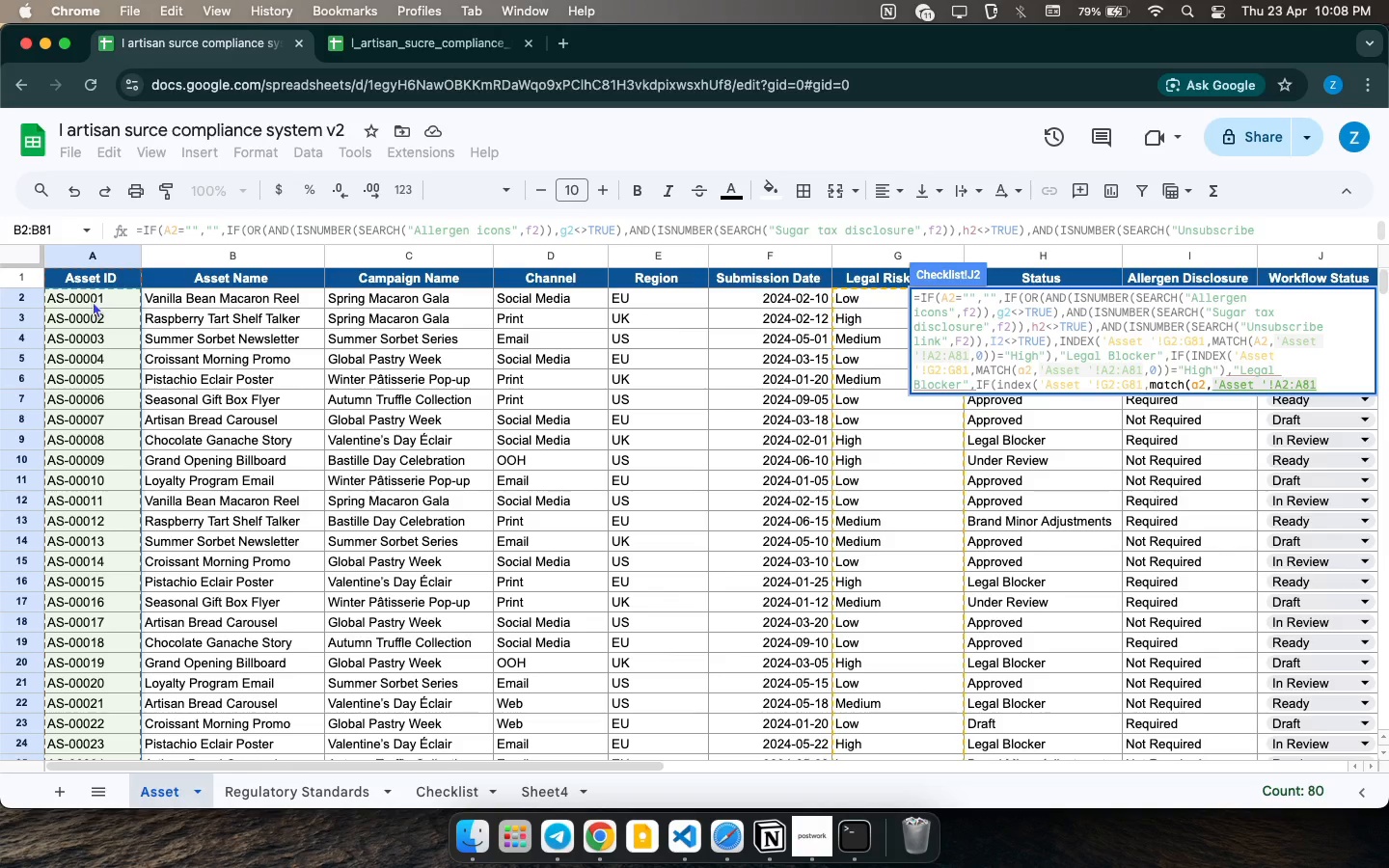 
type(,0))="Mes)
key(Backspace)
type(dium",')
key(Backspace)
type("MIN)
key(Backspace)
key(Backspace)
type(inor")
 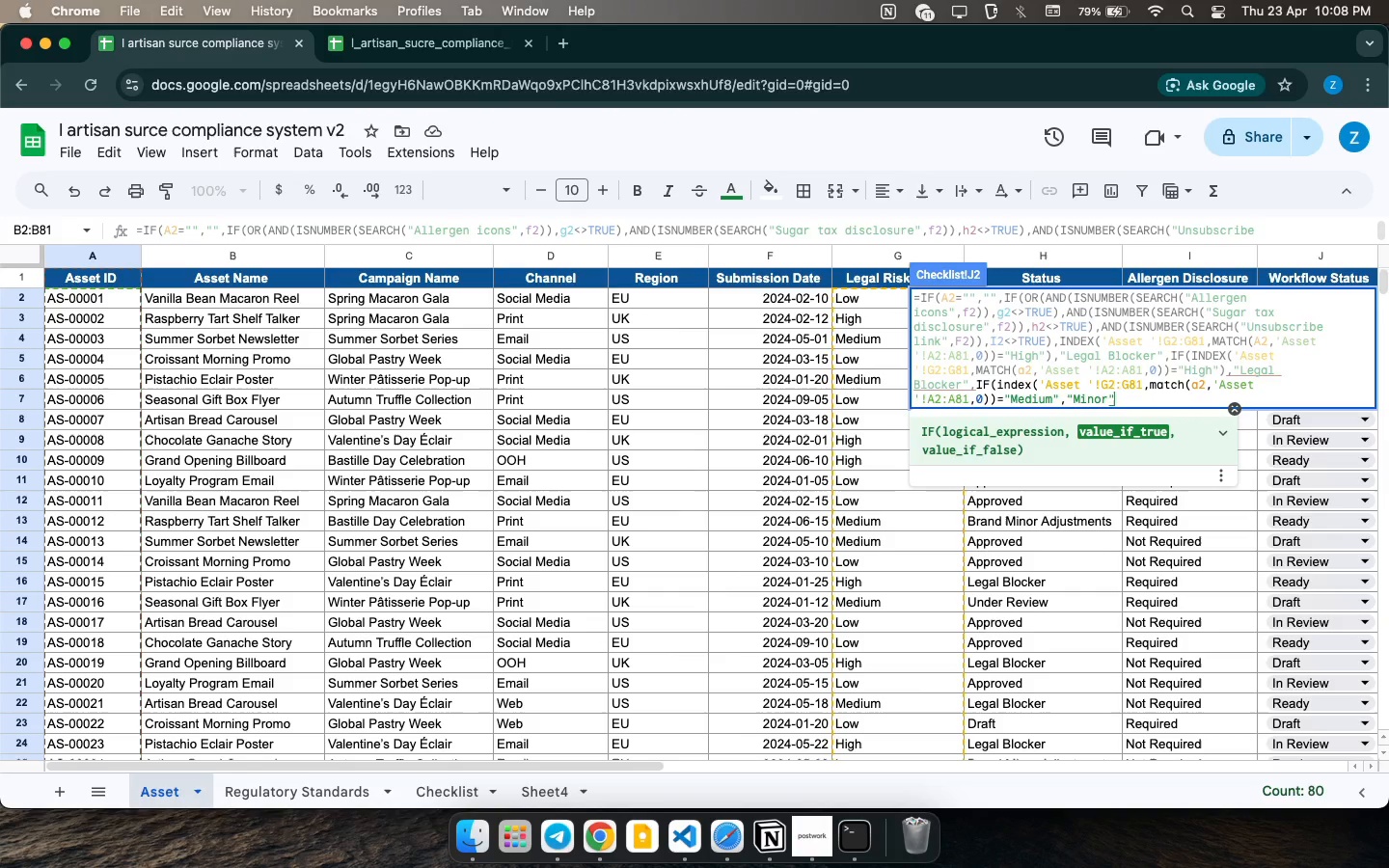 